 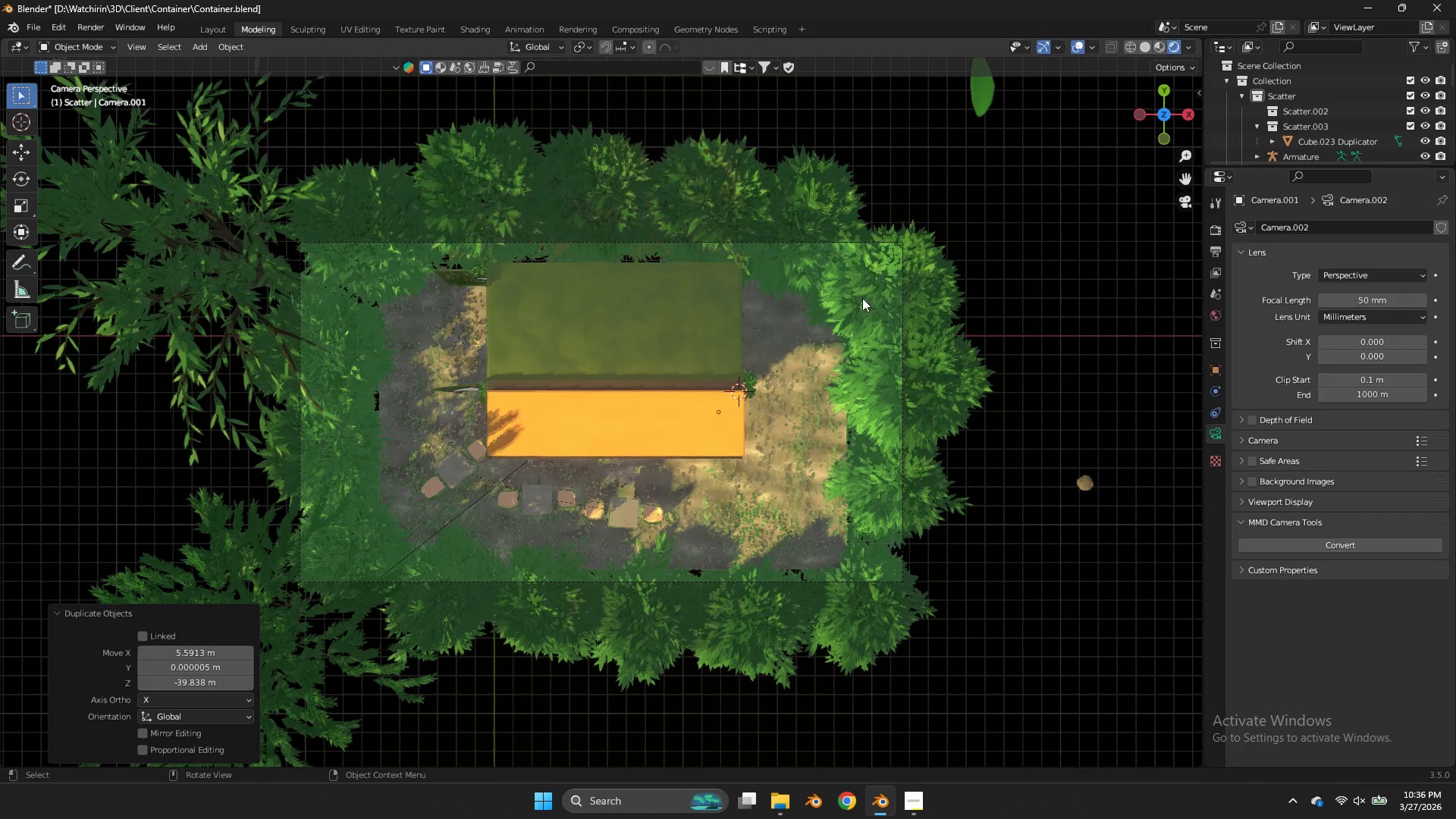 
key(Z)
 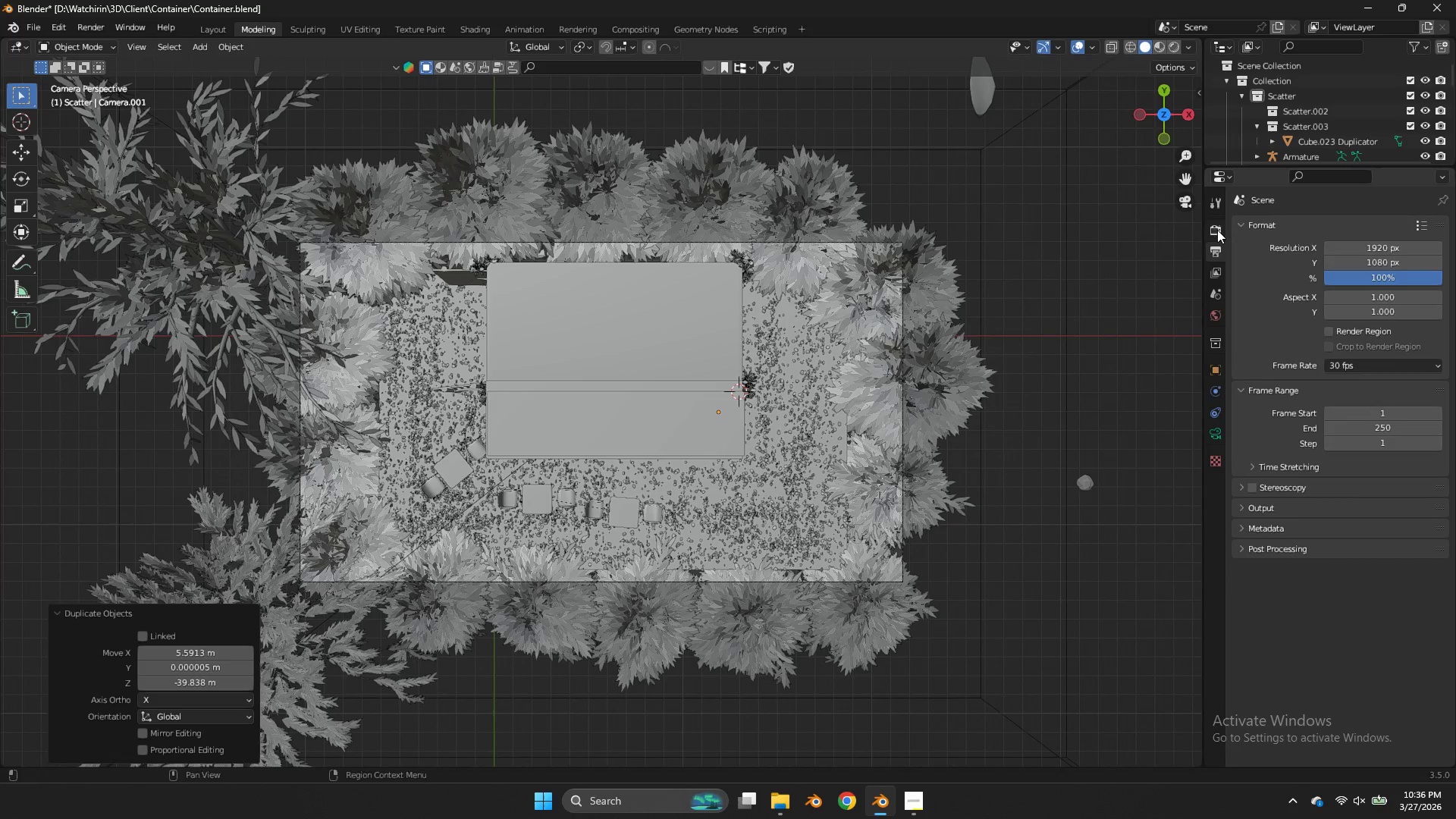 
double_click([1217, 228])
 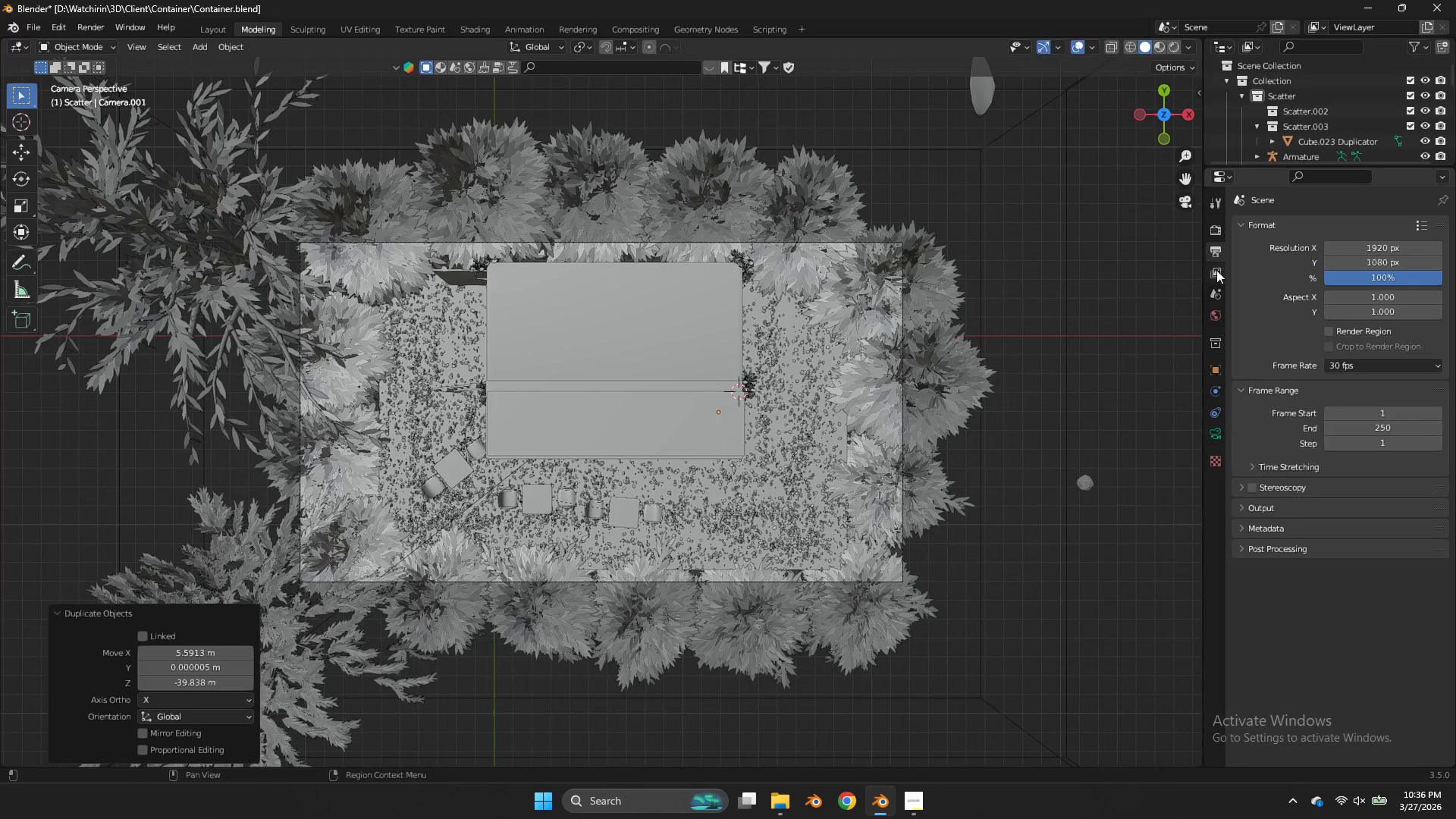 
double_click([1213, 282])
 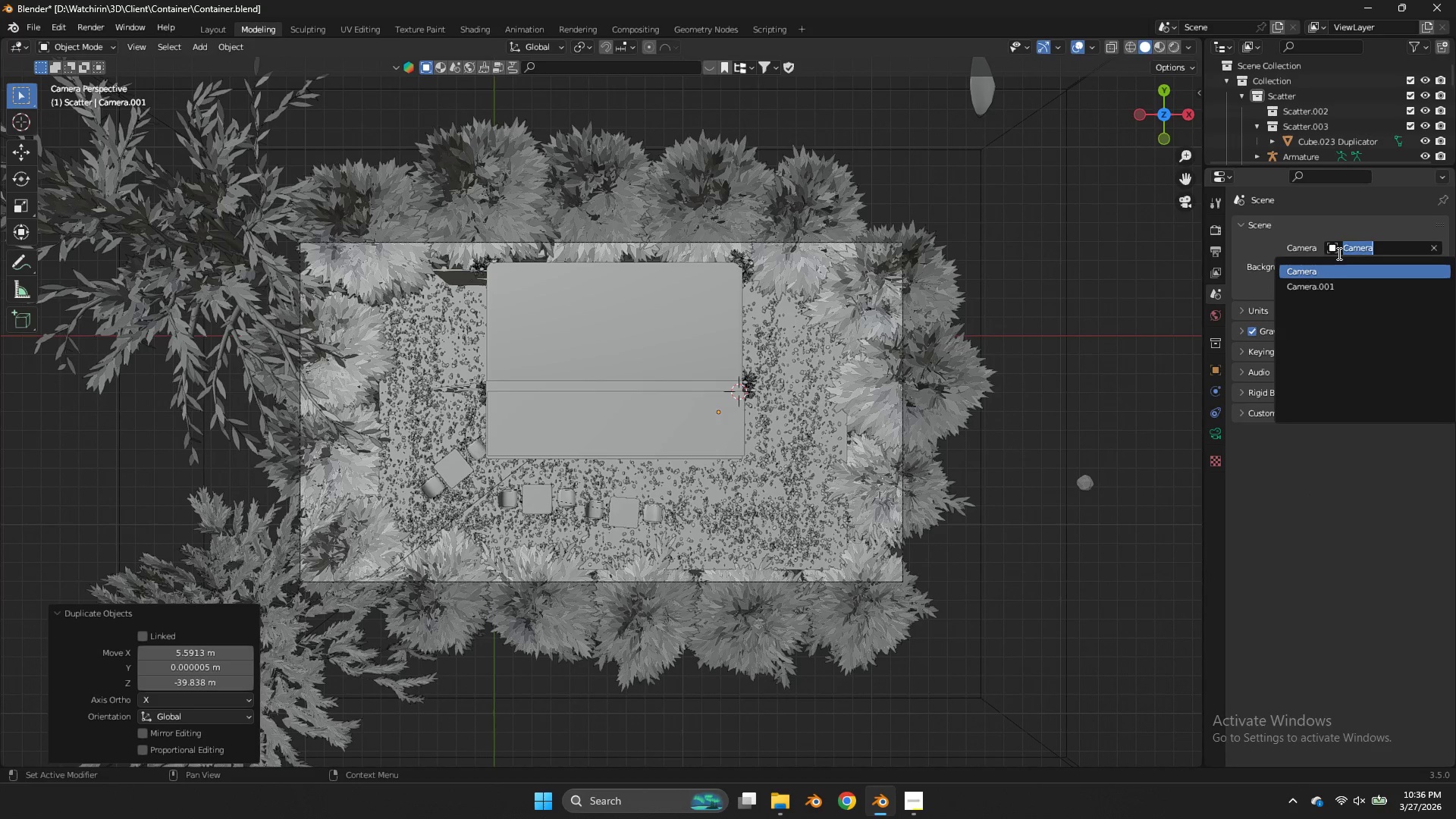 
left_click([1343, 292])
 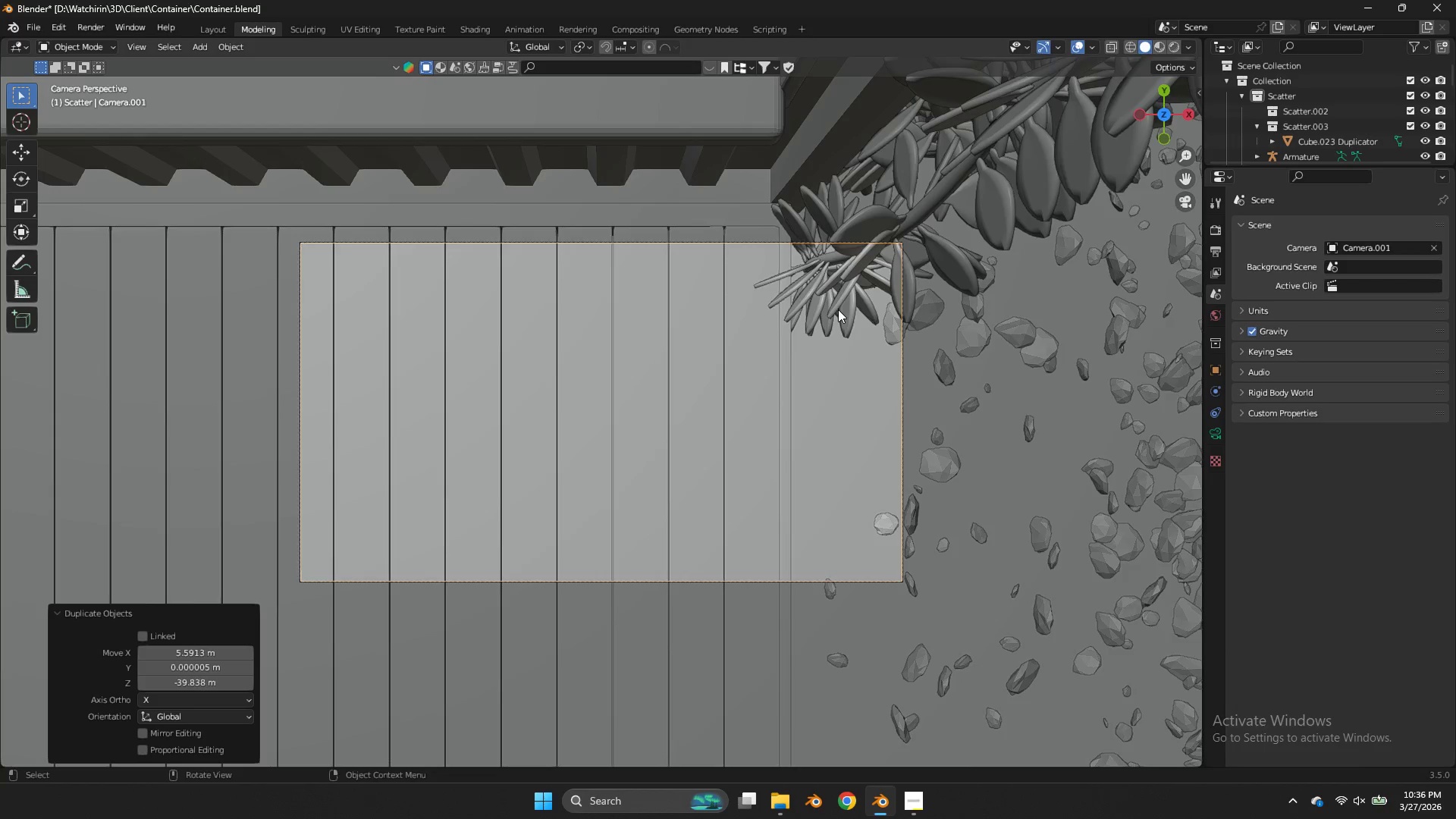 
scroll: coordinate [878, 328], scroll_direction: down, amount: 3.0
 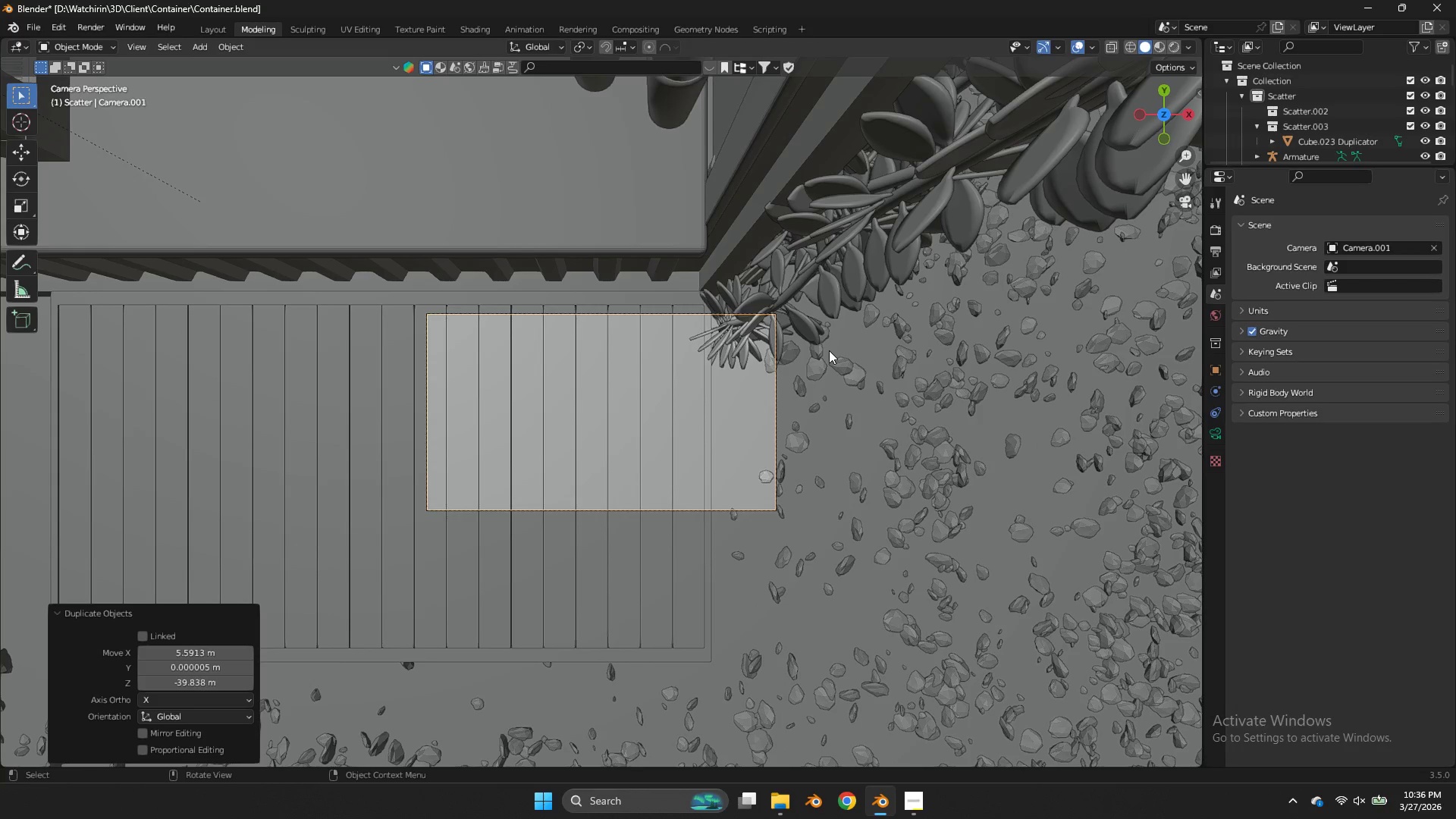 
type(gz)
 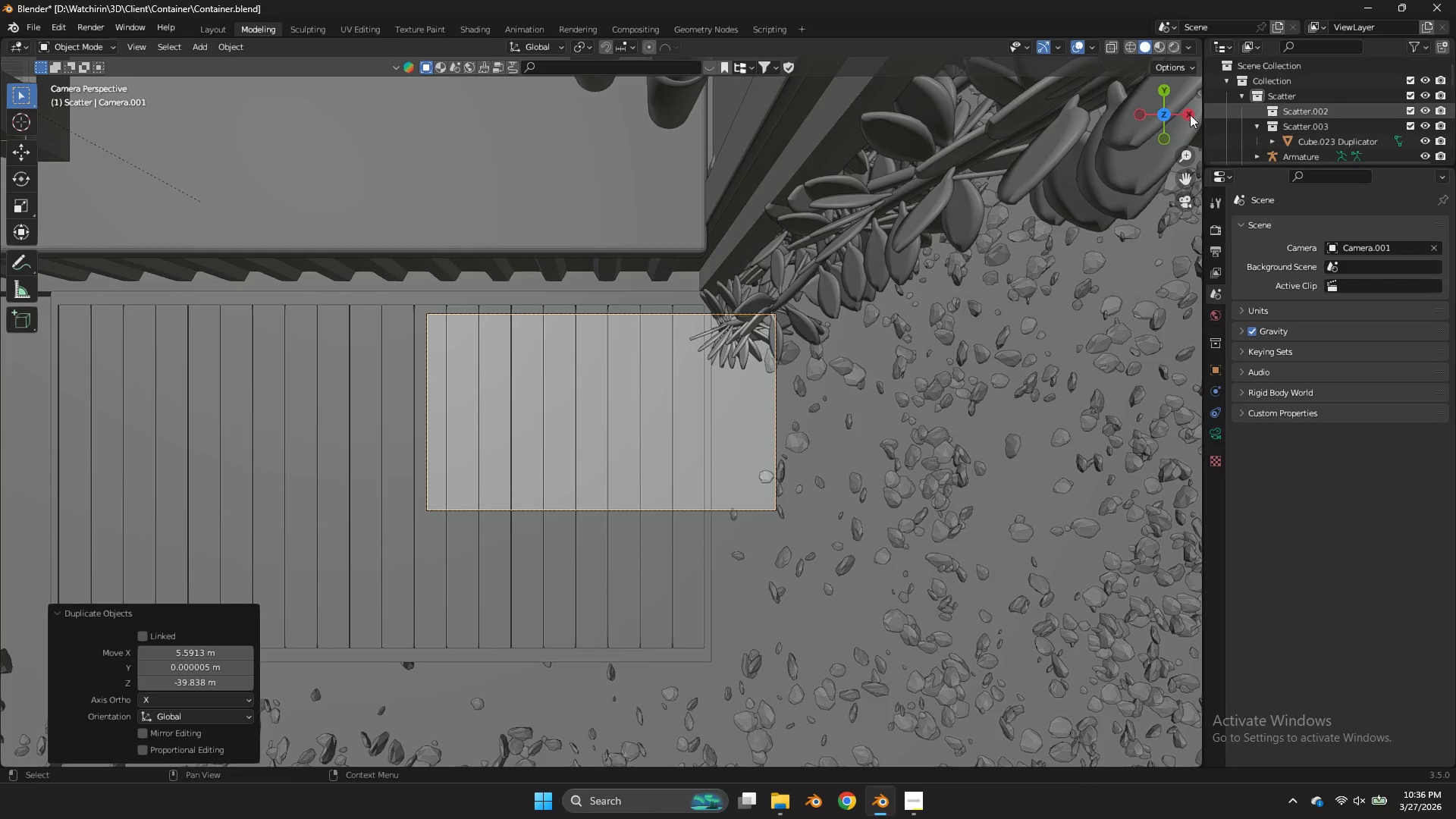 
left_click([1181, 112])
 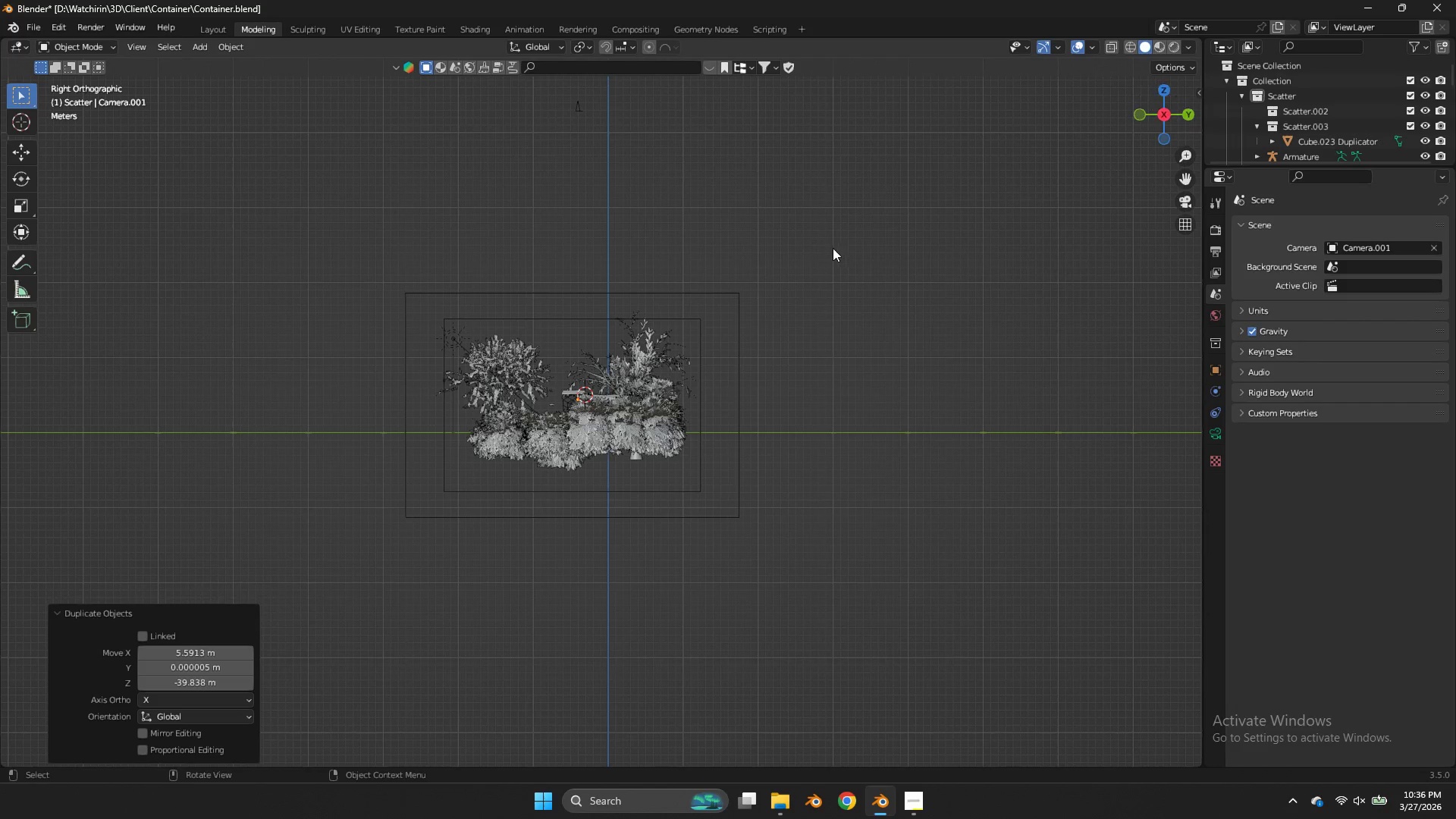 
key(R)
 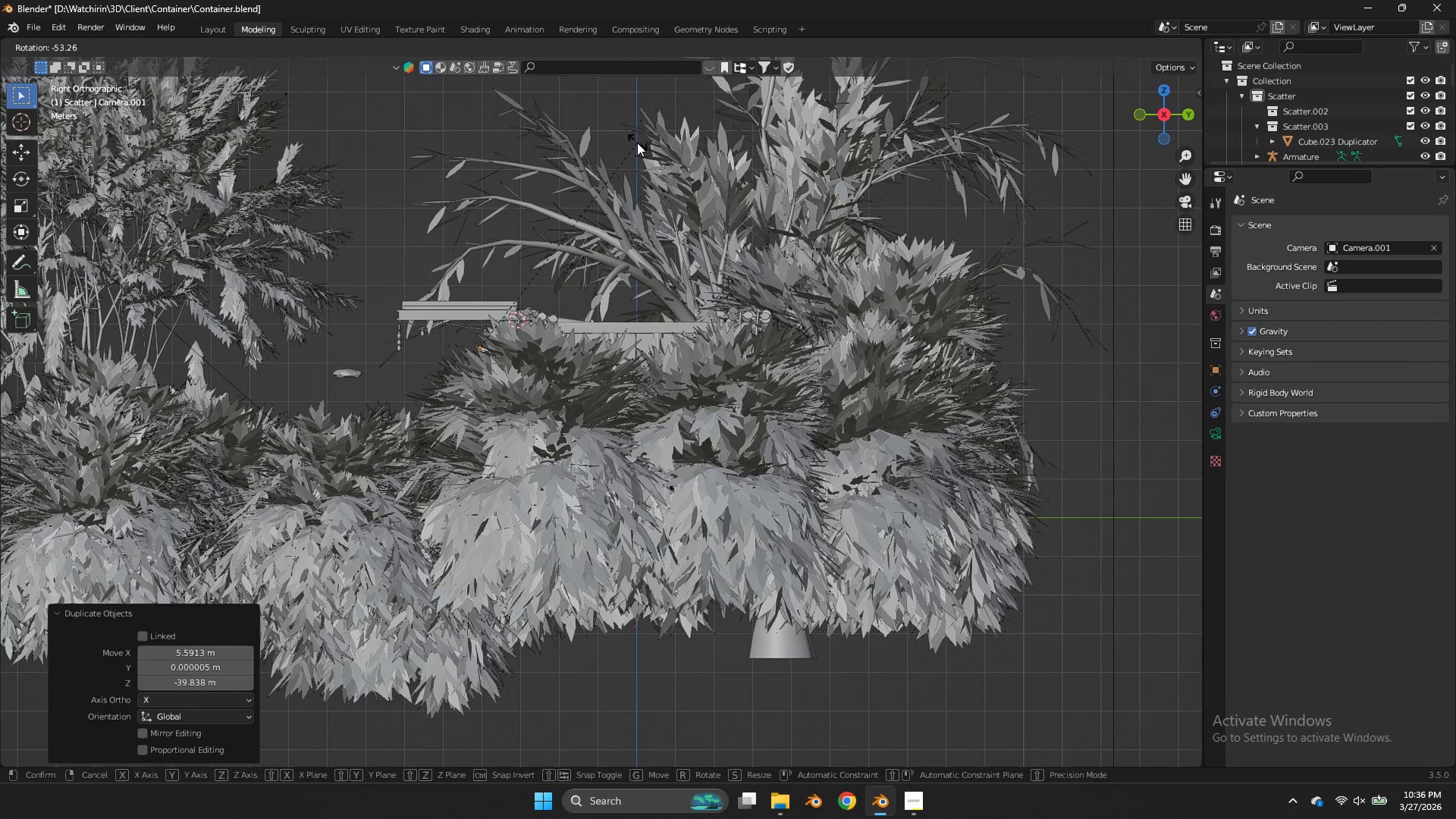 
scroll: coordinate [786, 298], scroll_direction: up, amount: 9.0
 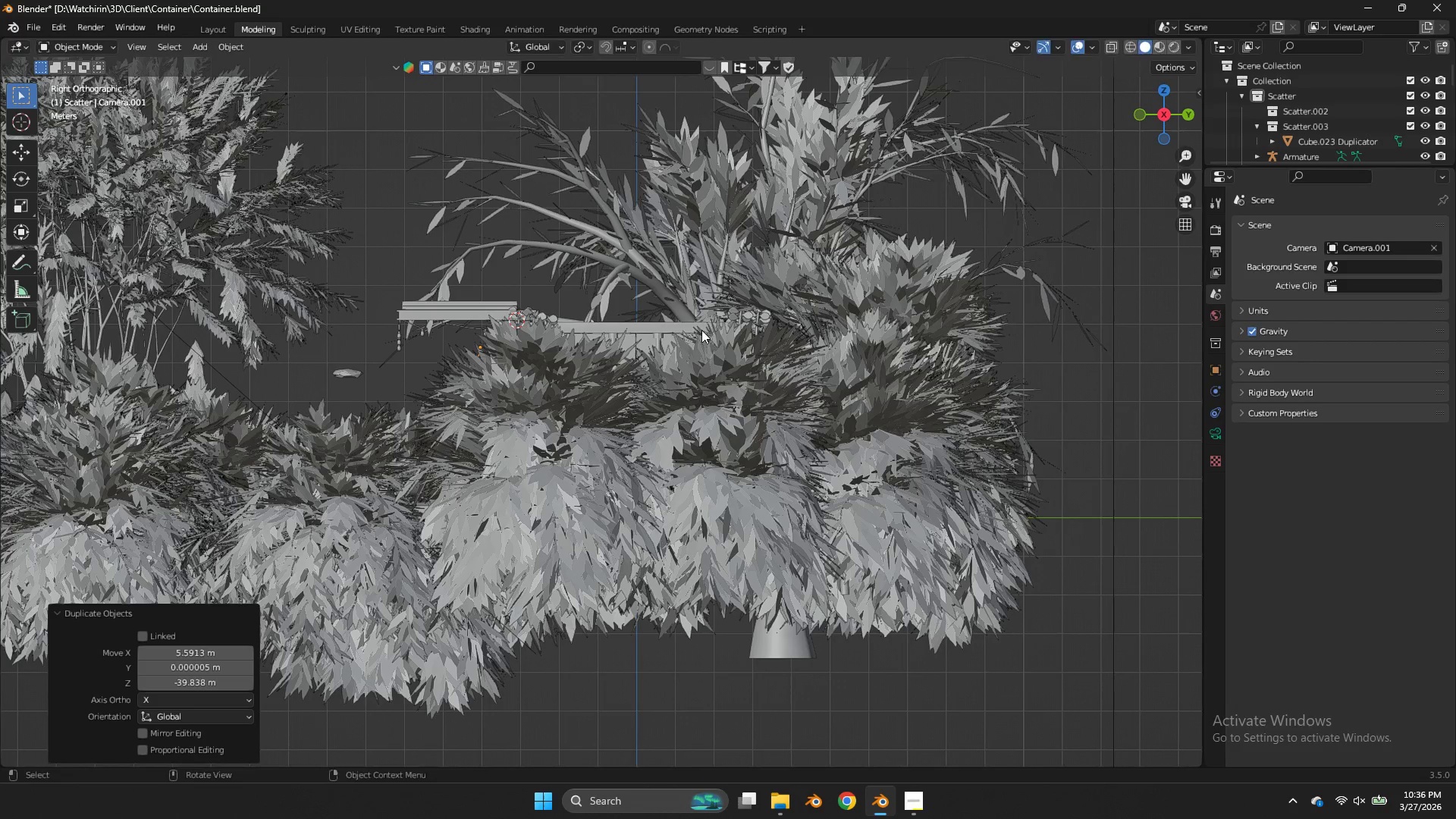 
left_click([637, 143])
 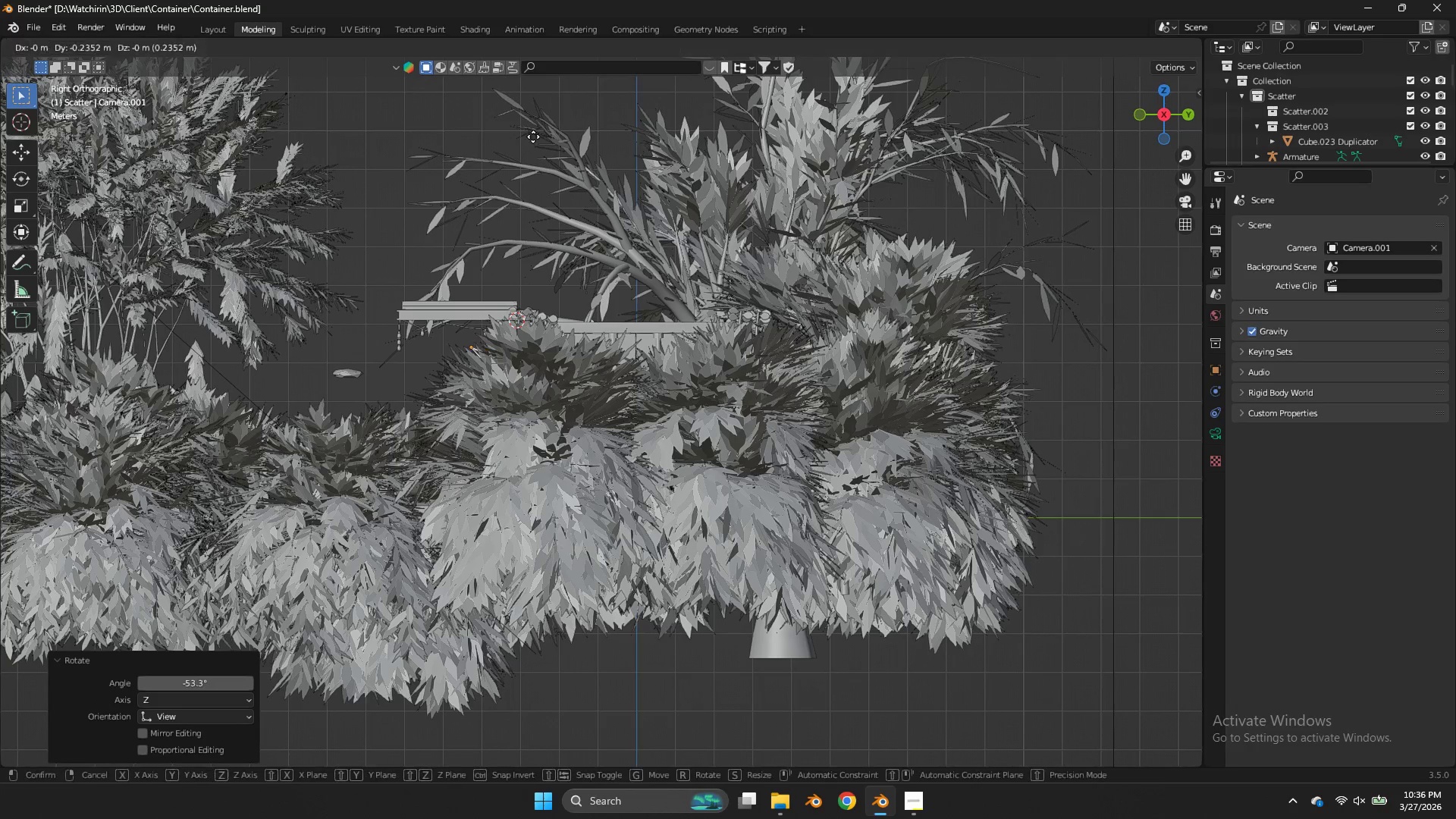 
key(G)
 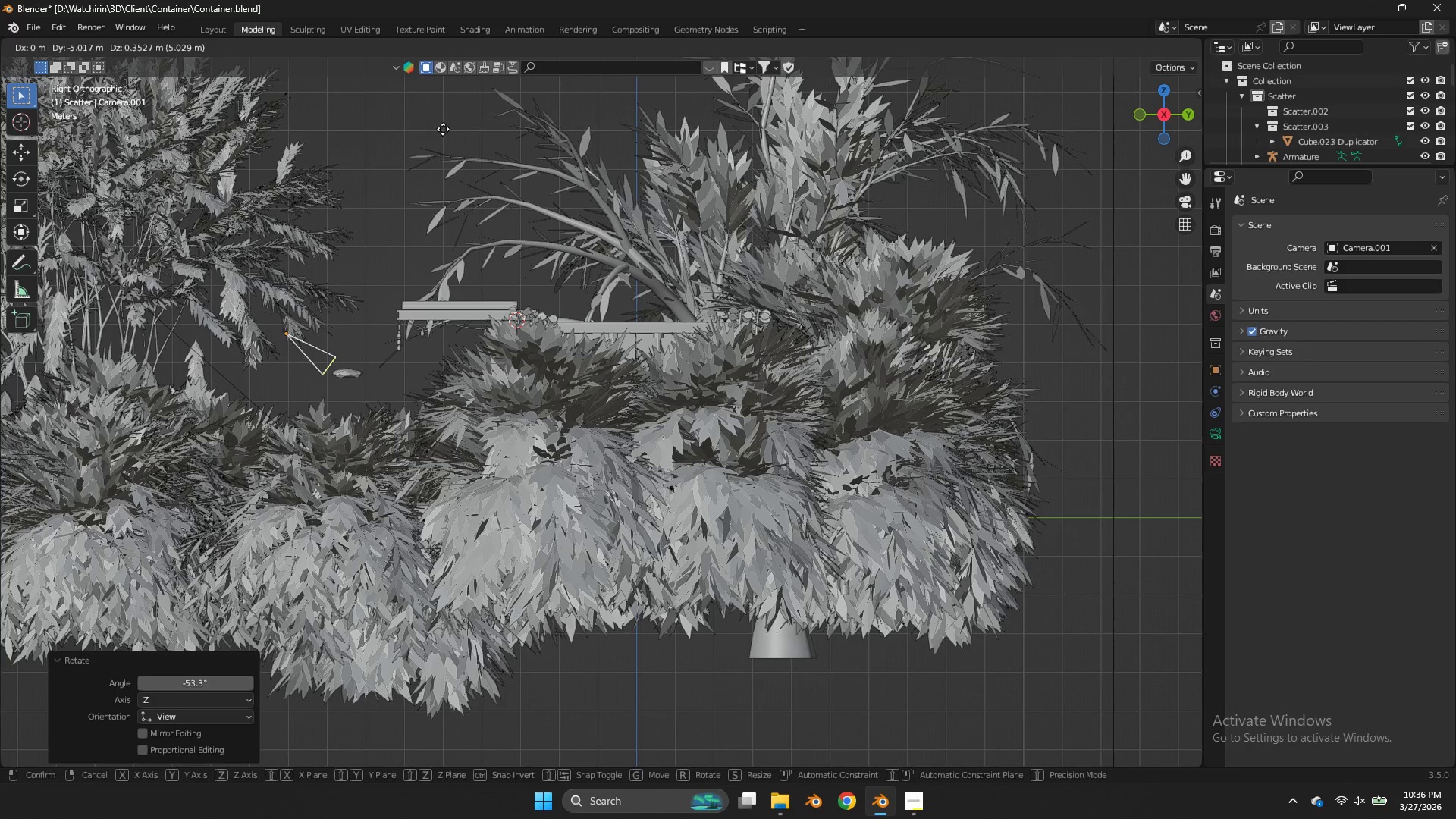 
left_click([443, 129])
 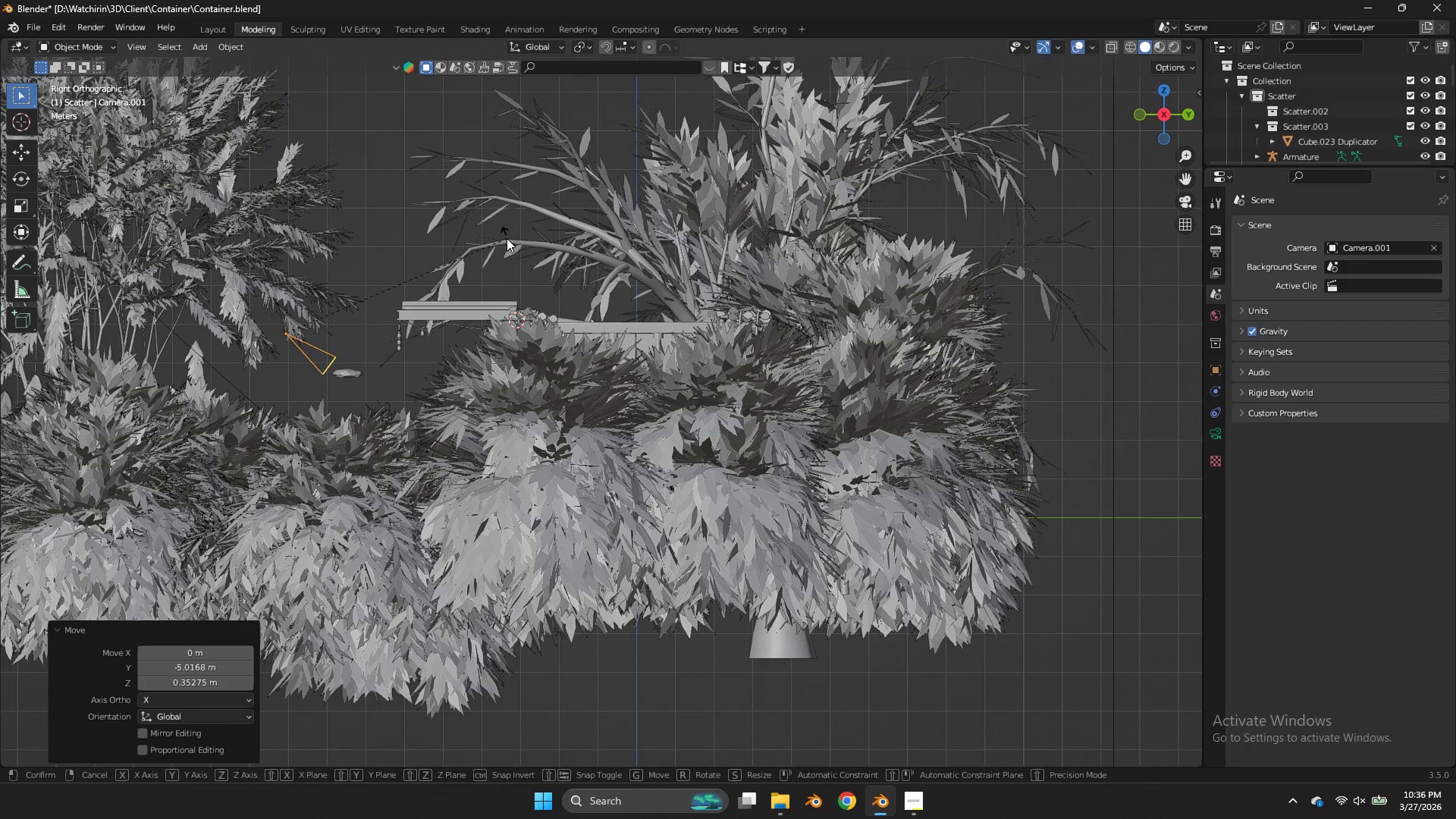 
key(R)
 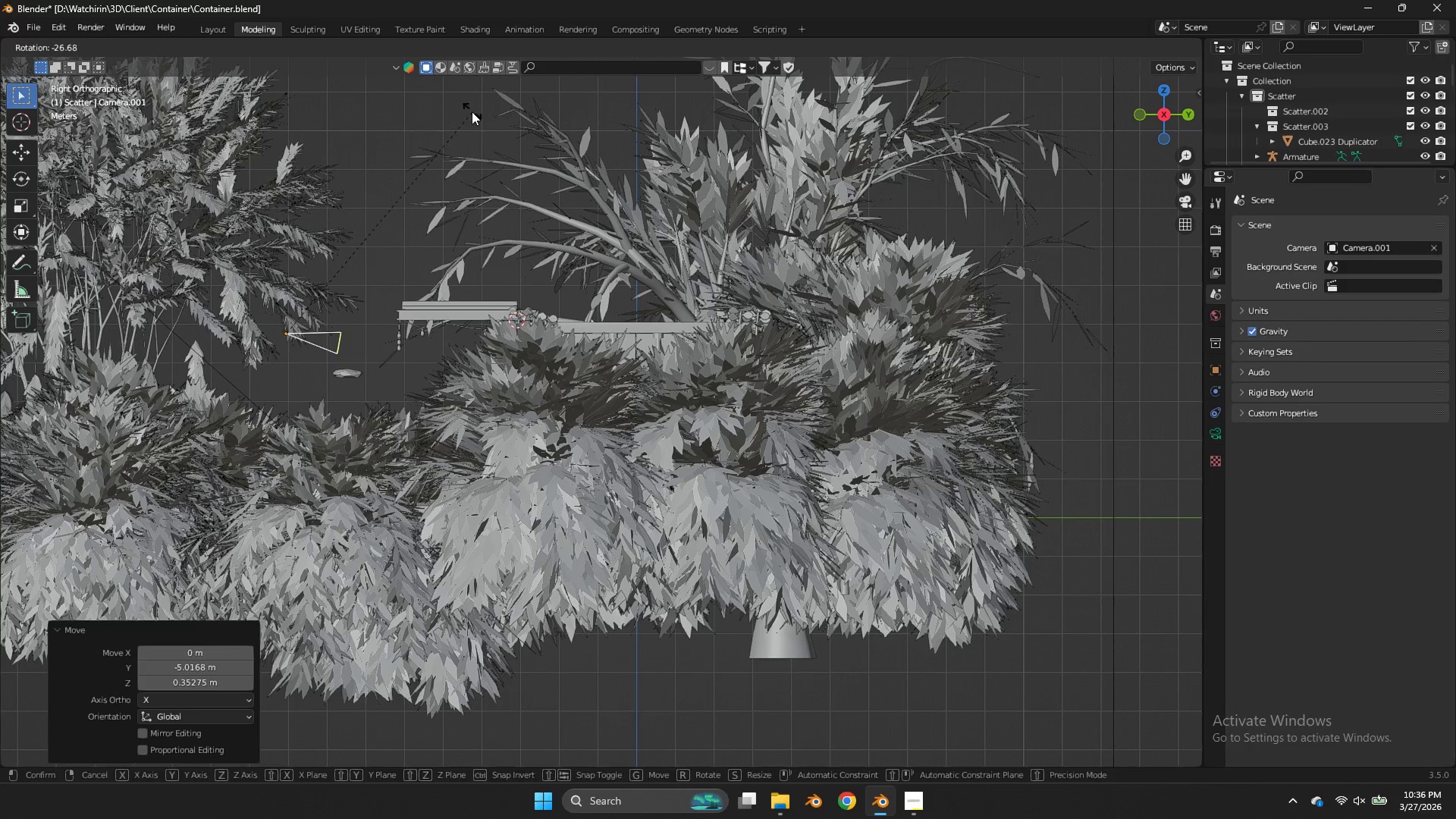 
left_click([472, 111])
 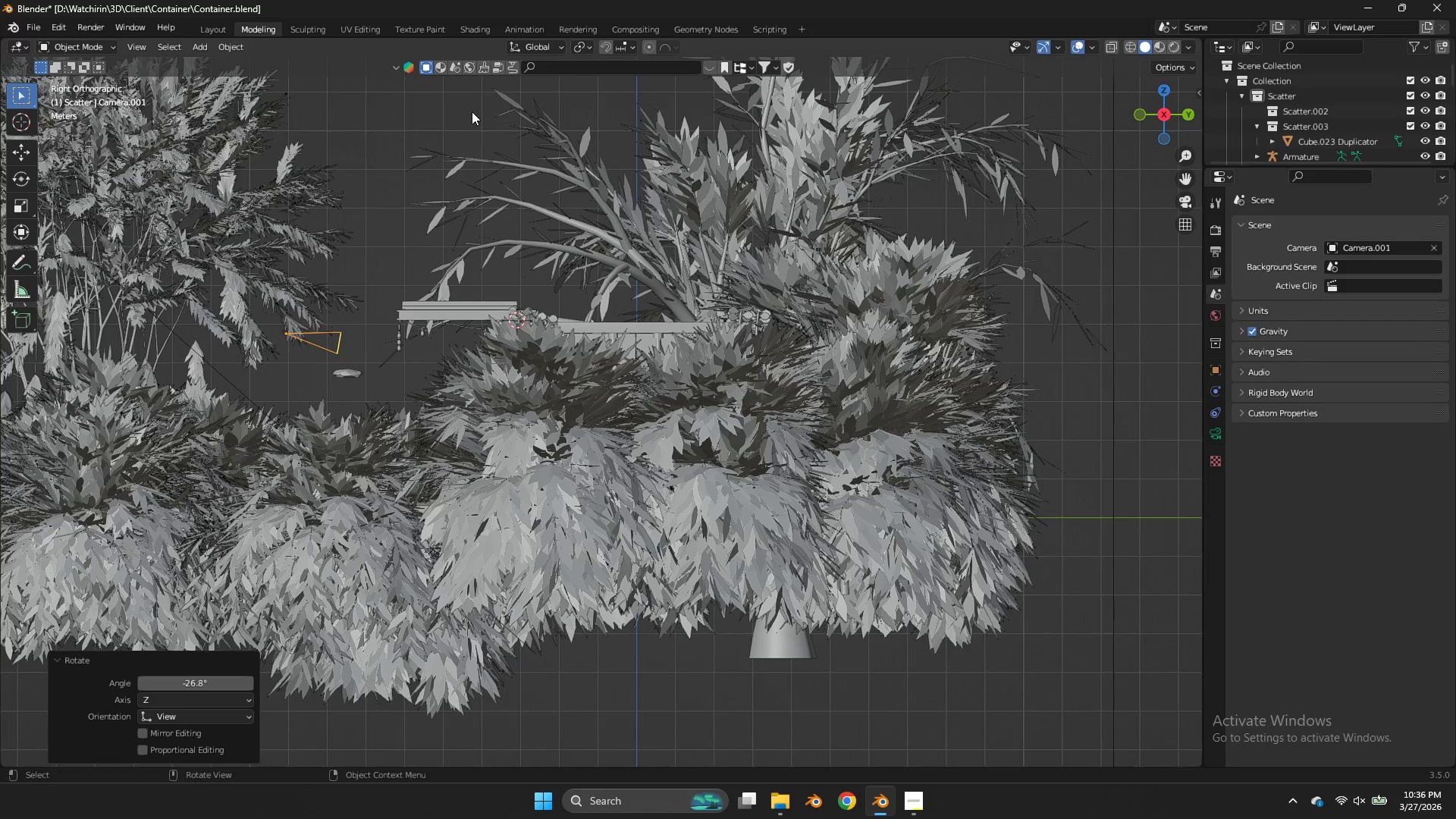 
key(Numpad0)
 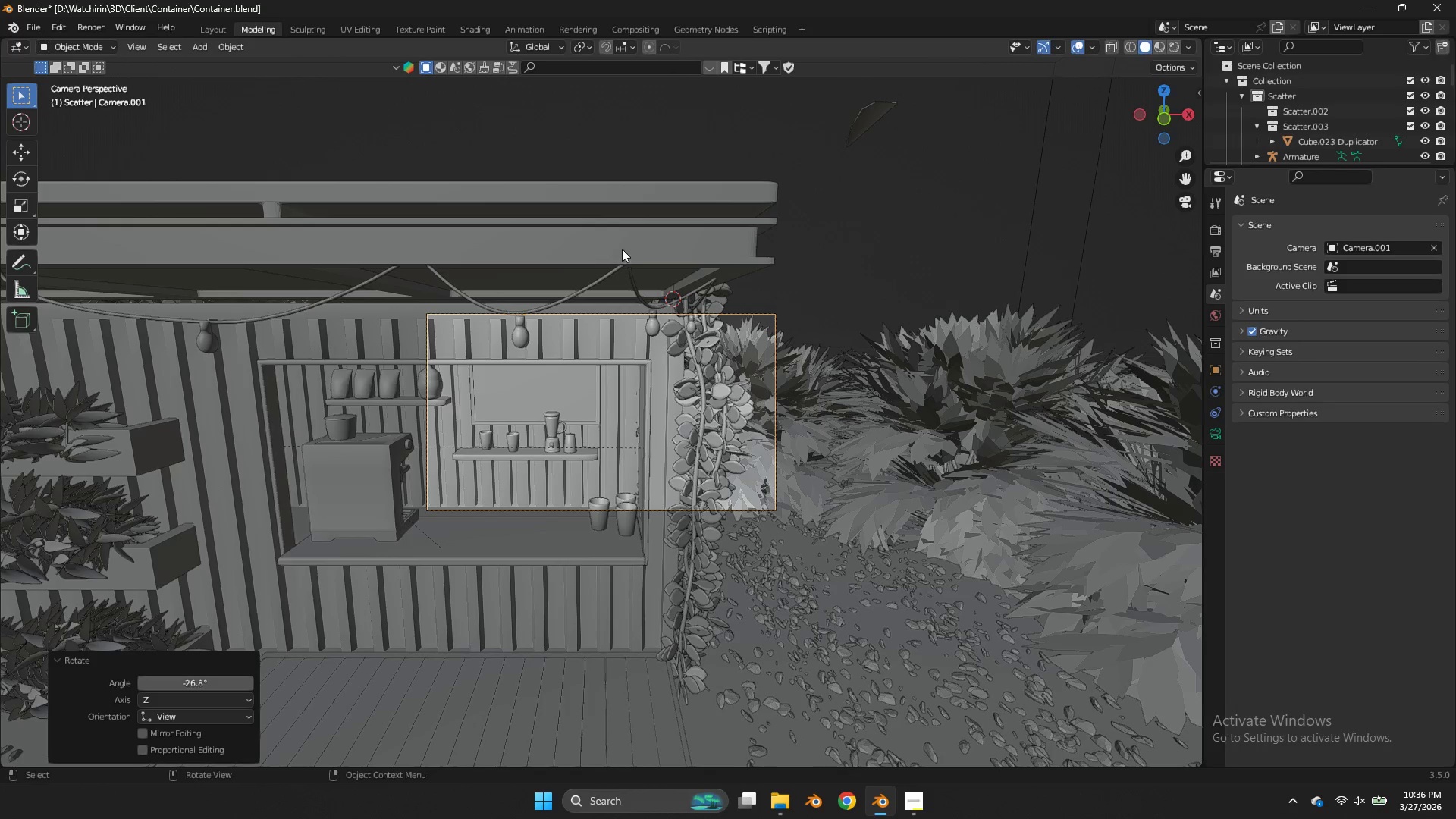 
type(rzgrz)
 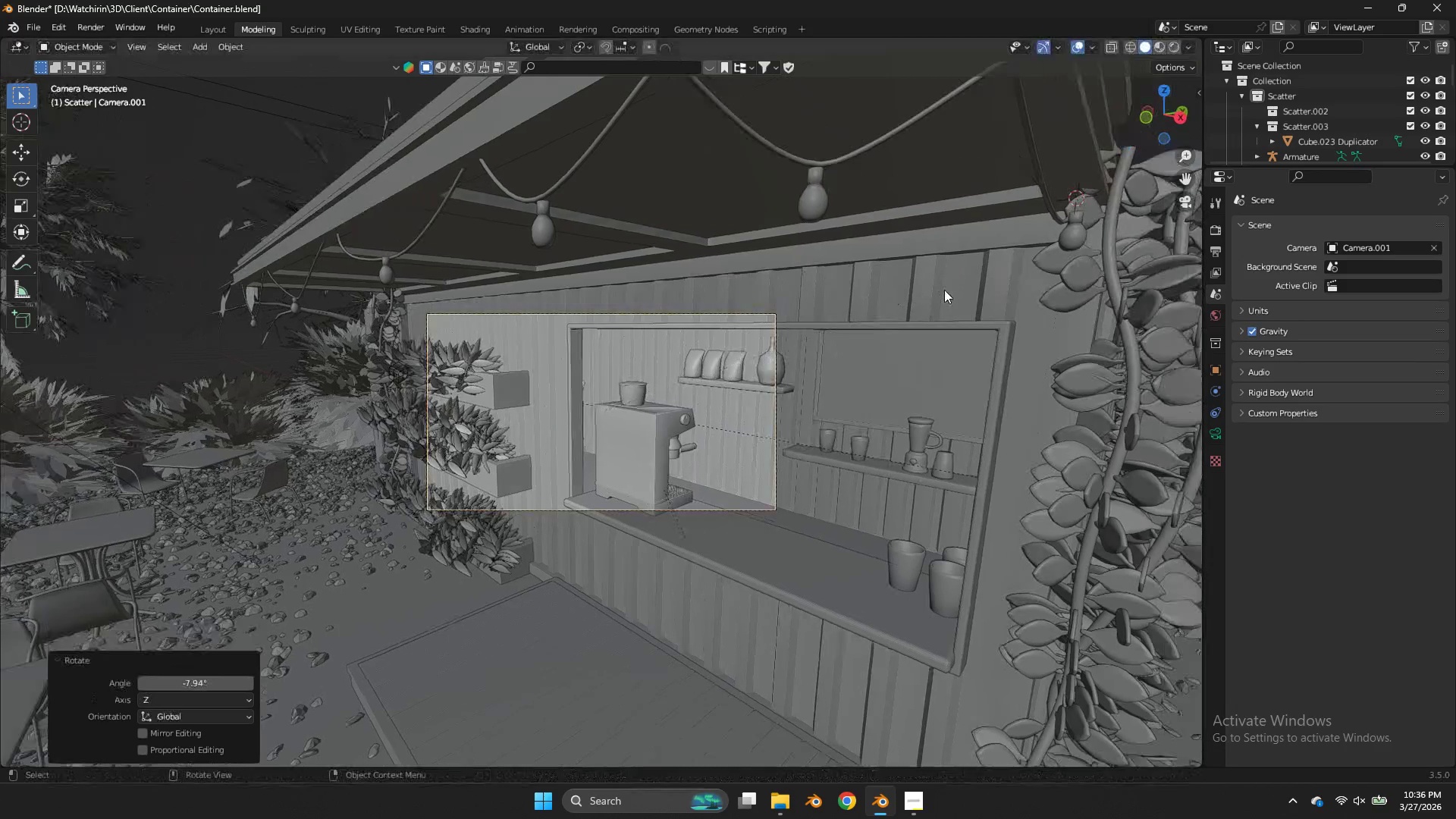 
left_click_drag(start_coordinate=[667, 458], to_coordinate=[673, 457])
 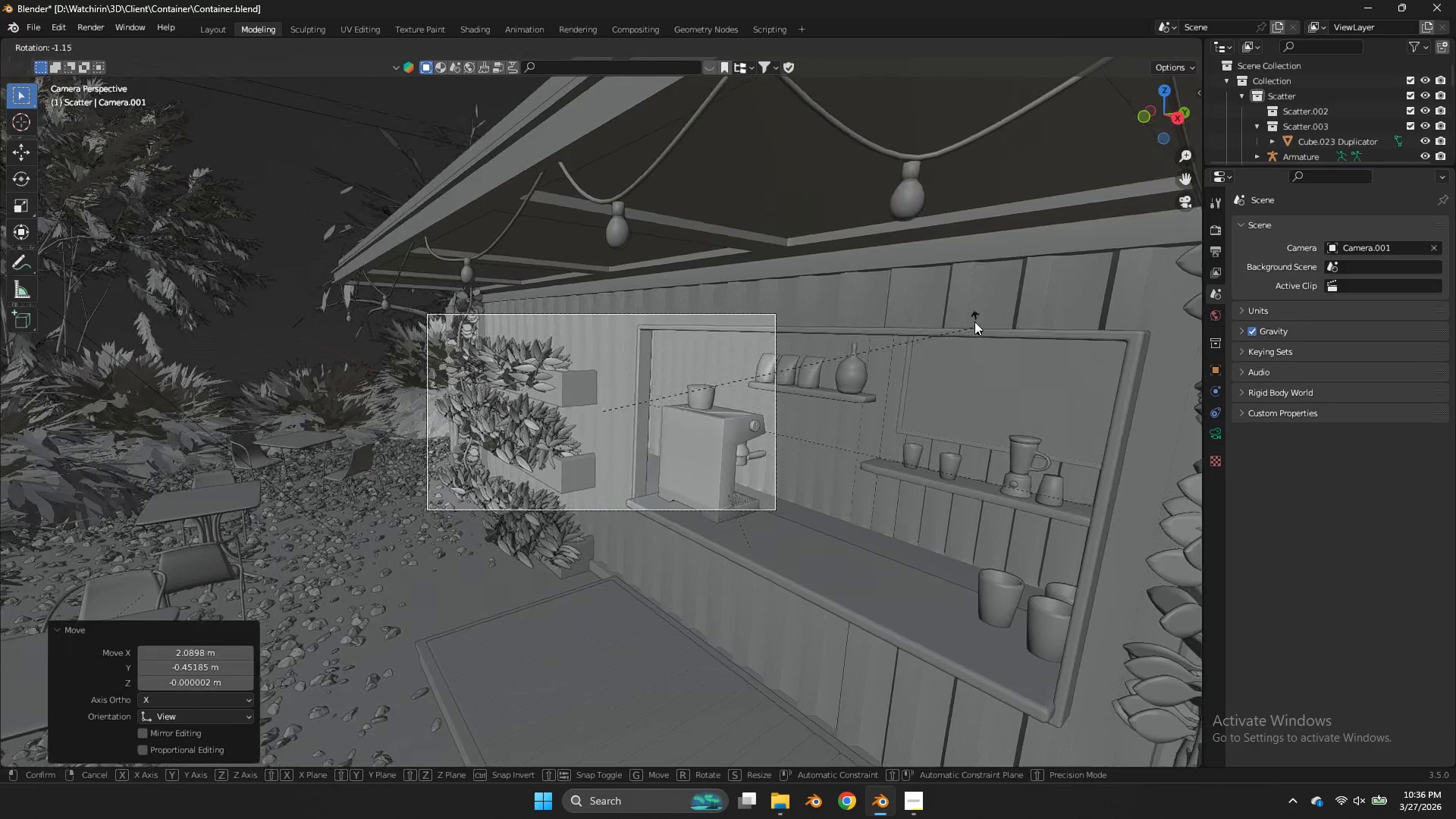 
left_click([944, 290])
 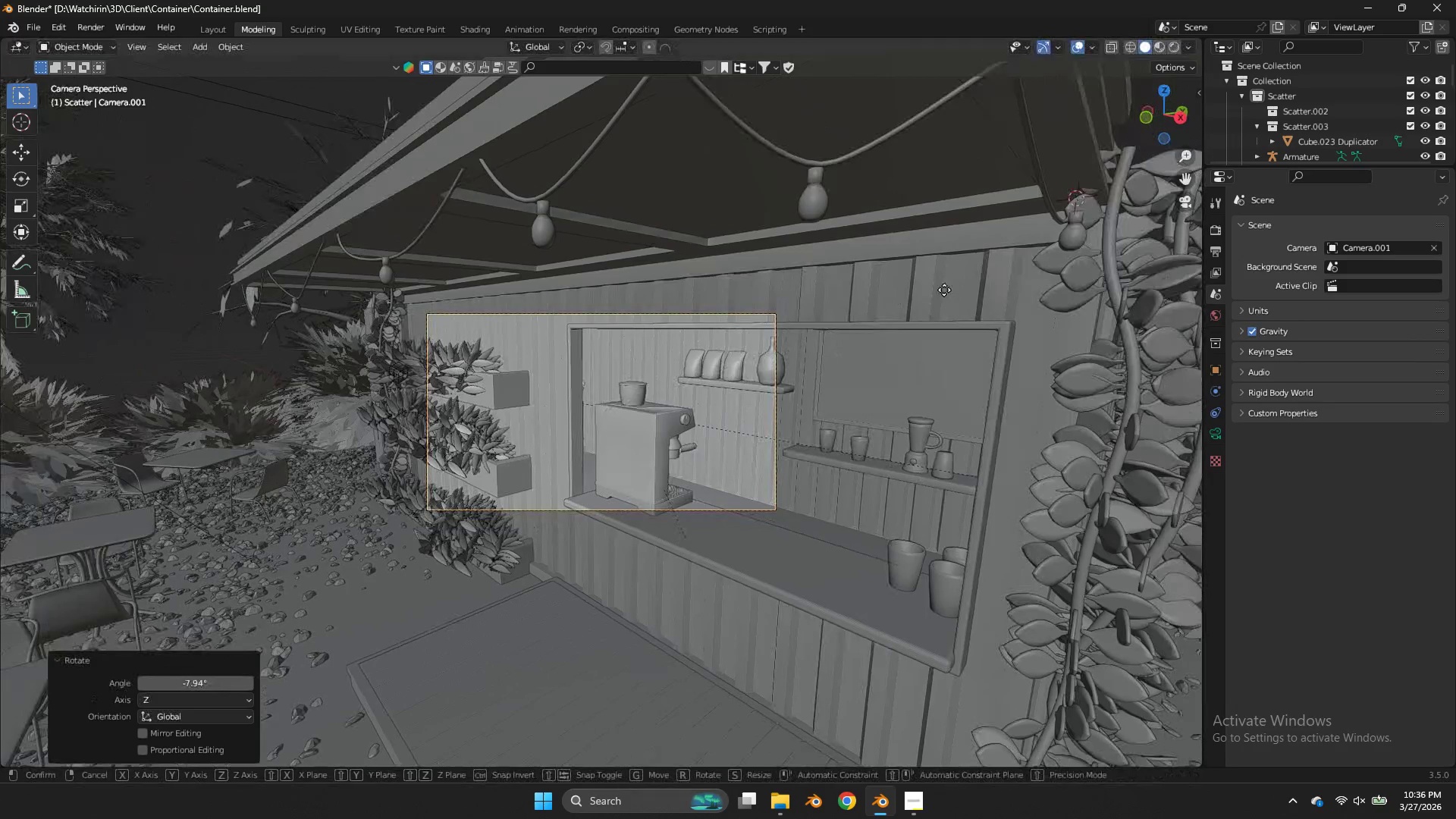 
type(gzz)
 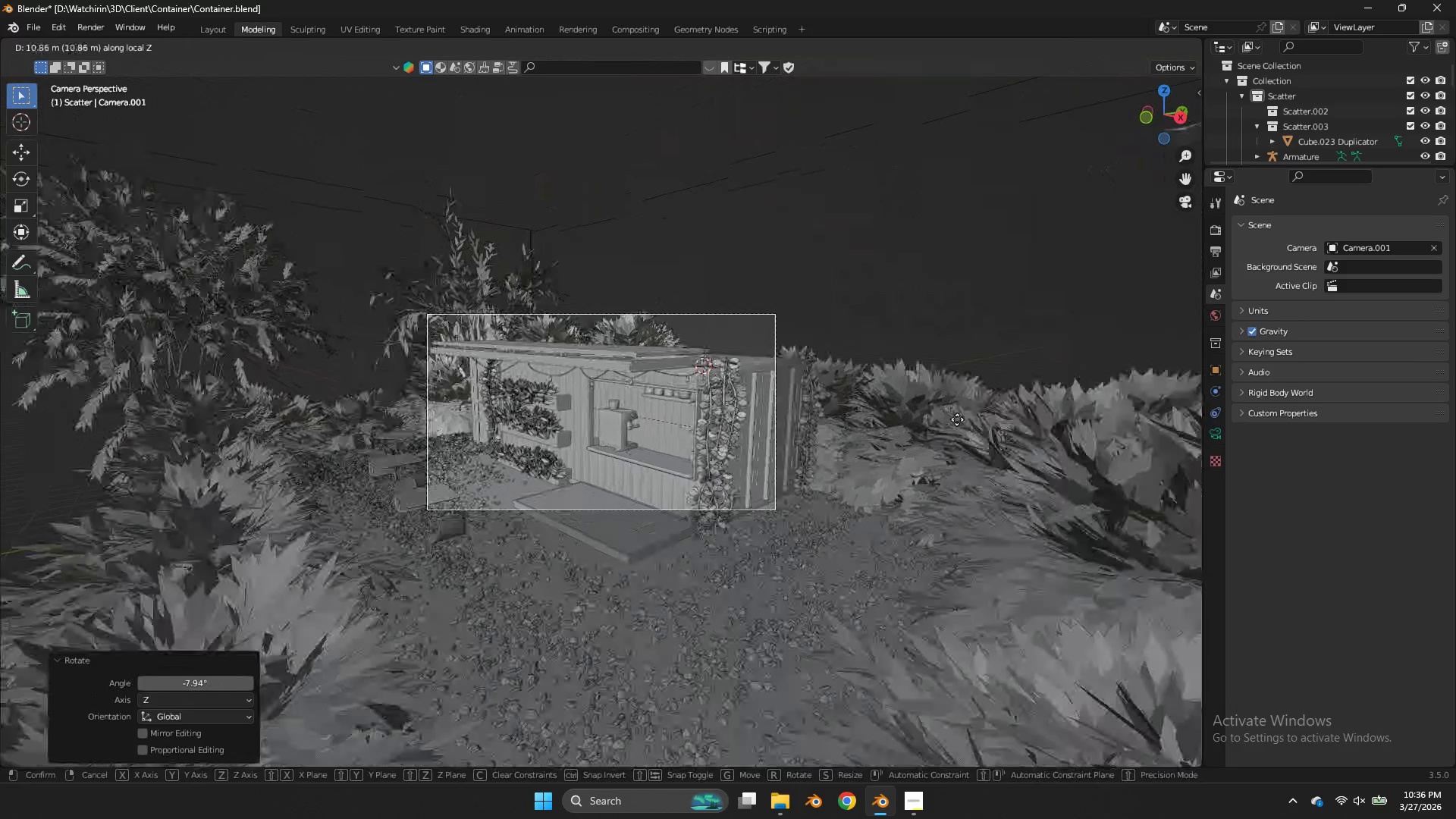 
left_click([957, 419])
 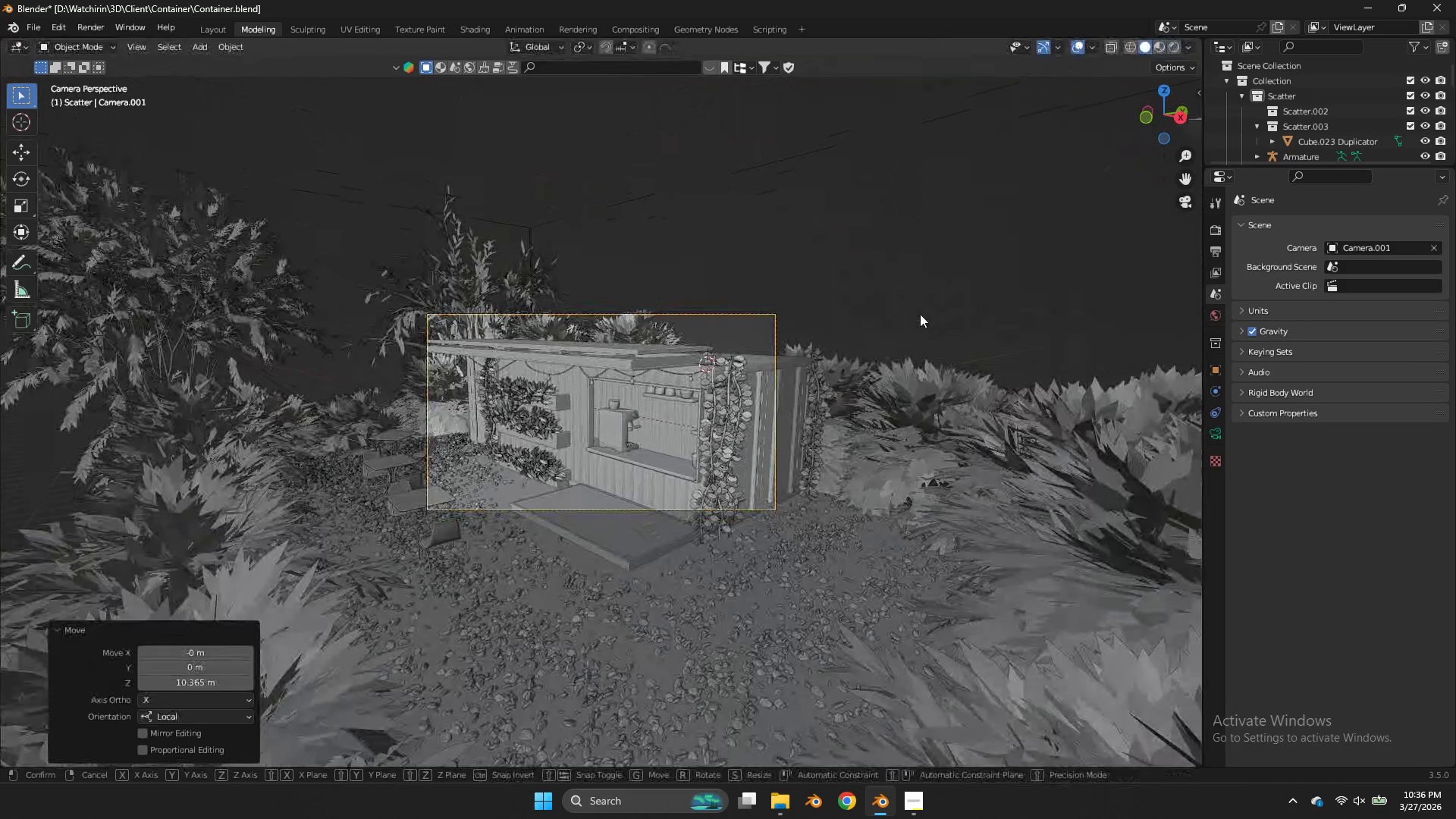 
type(gz)
 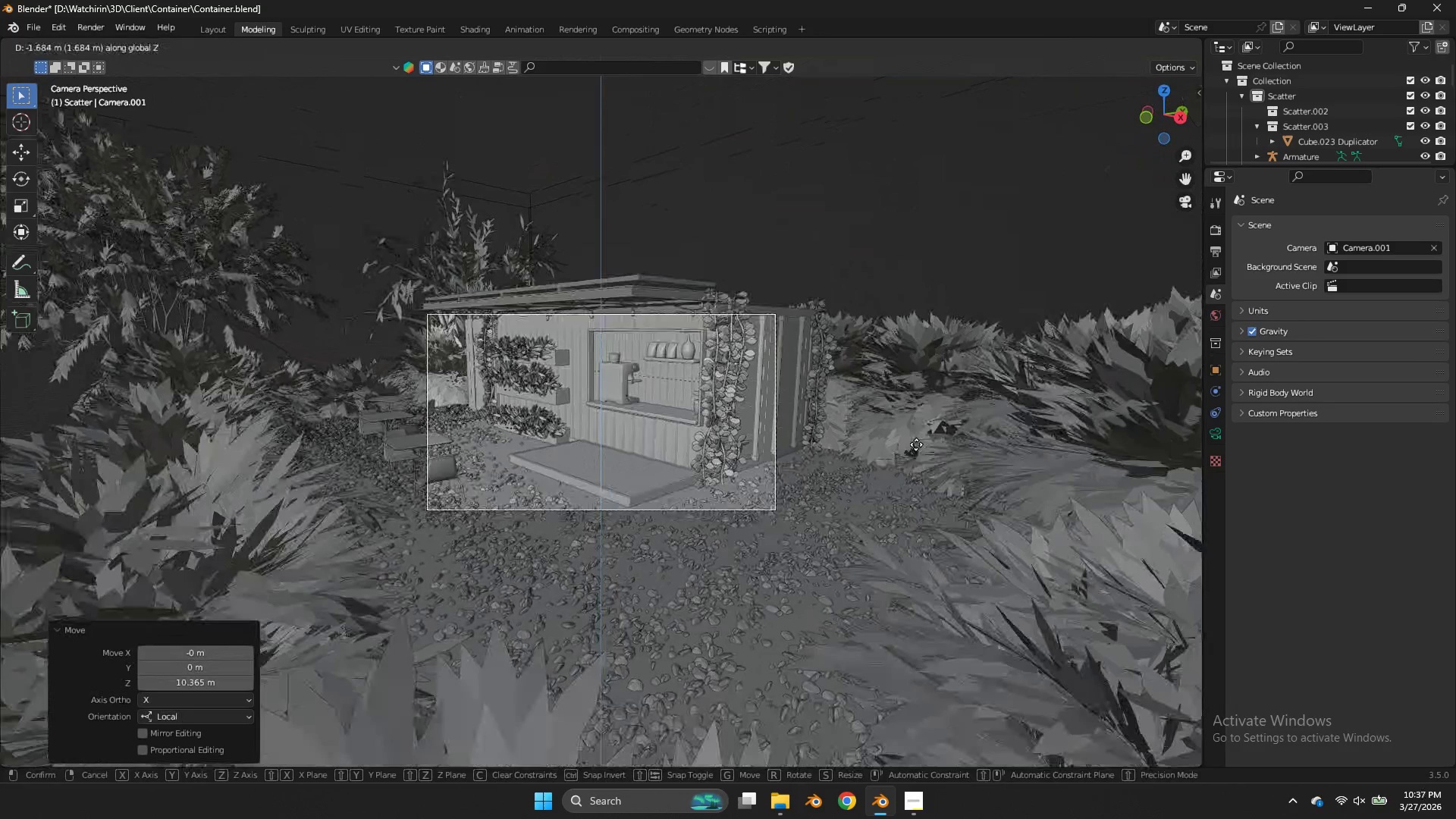 
left_click([916, 445])
 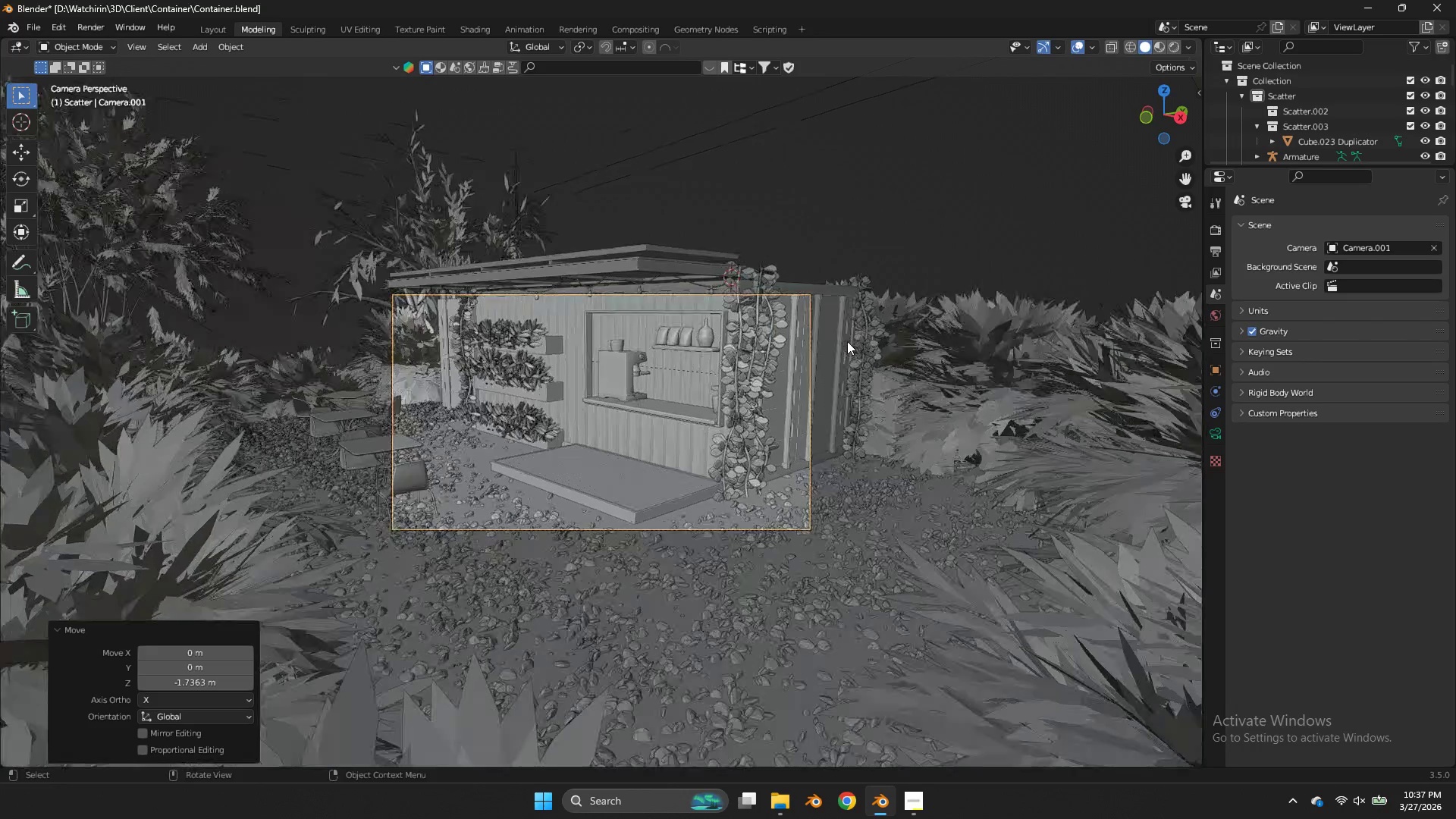 
scroll: coordinate [847, 341], scroll_direction: up, amount: 5.0
 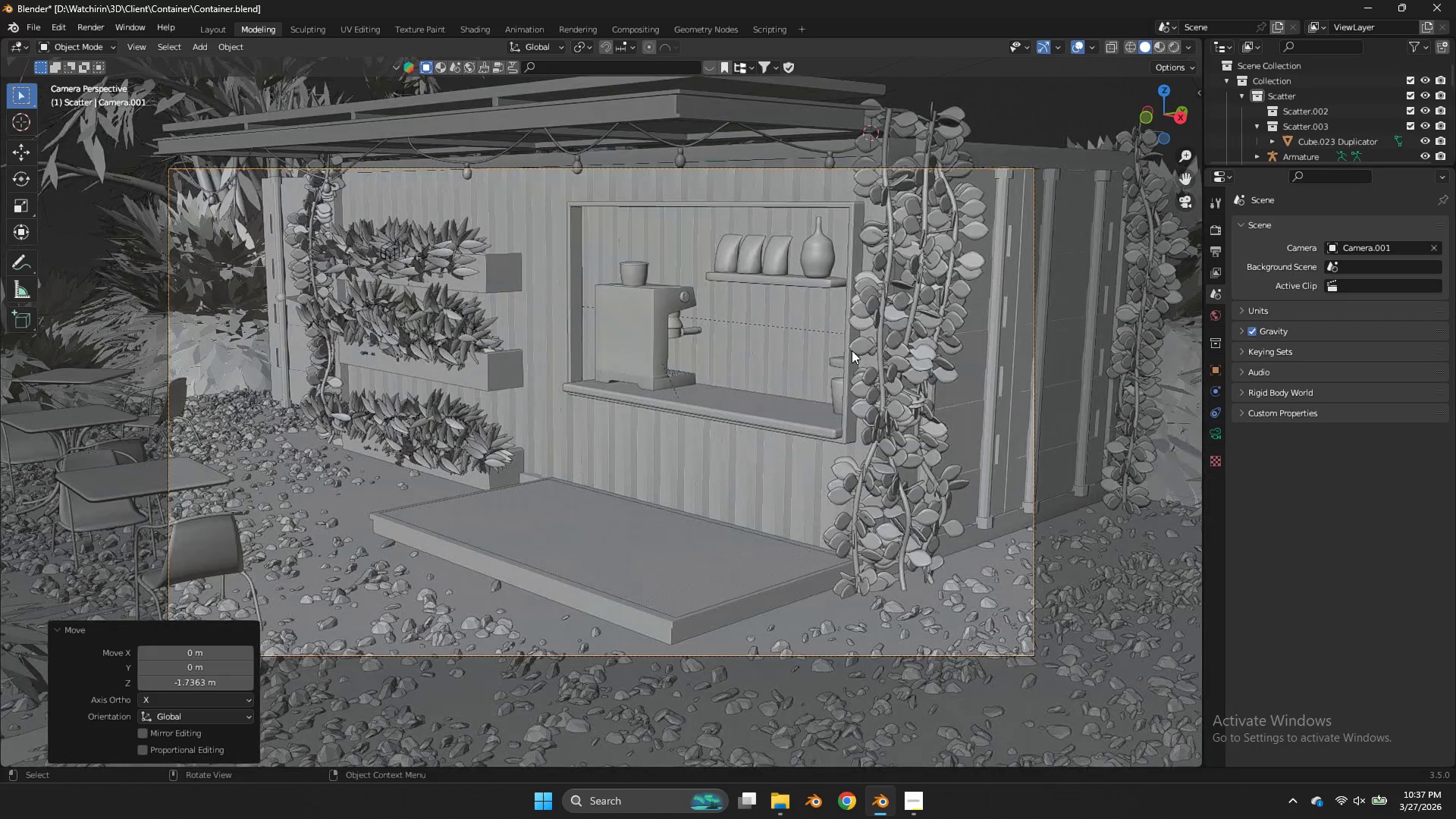 
type(gzz)
 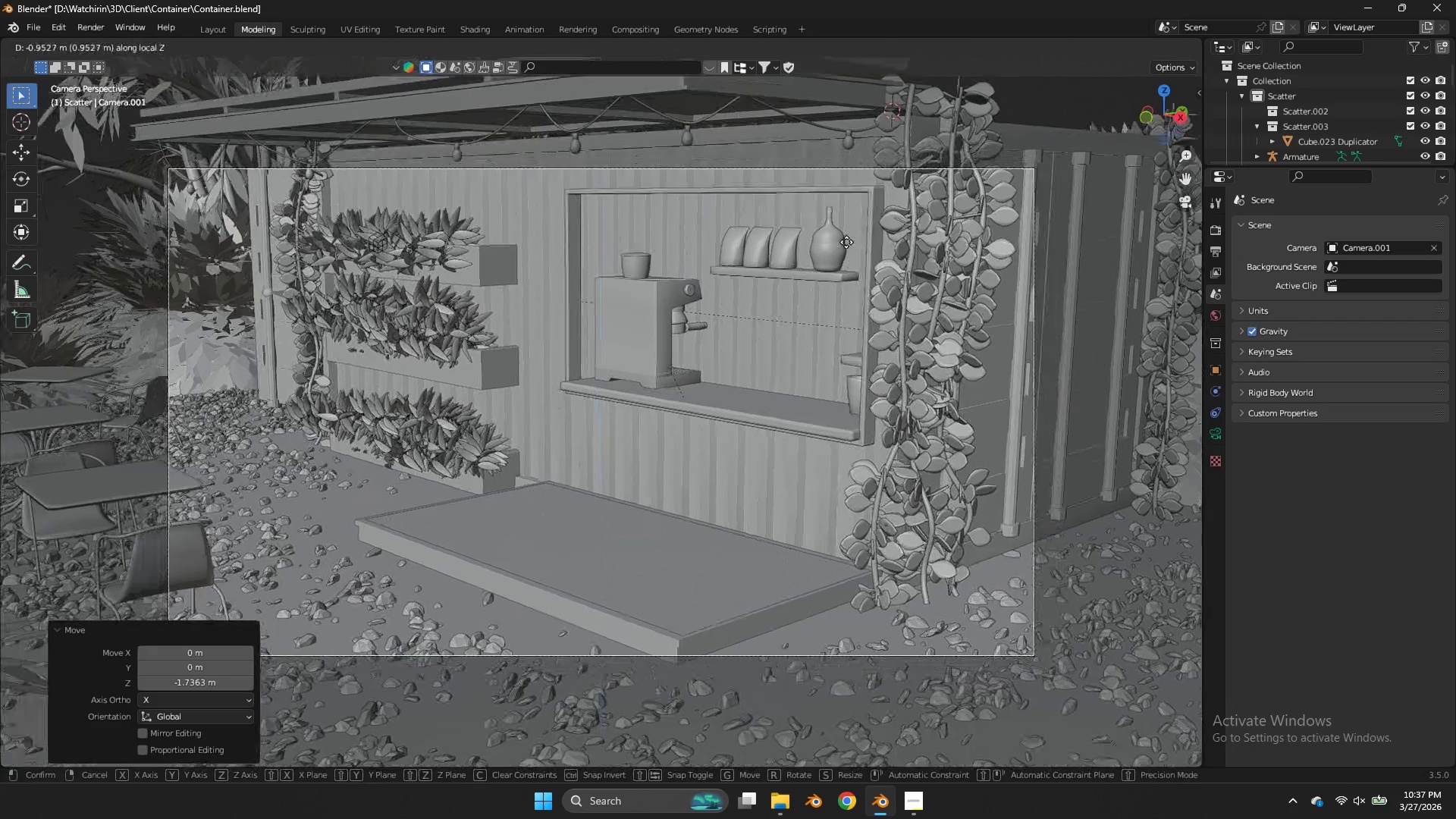 
left_click([844, 234])
 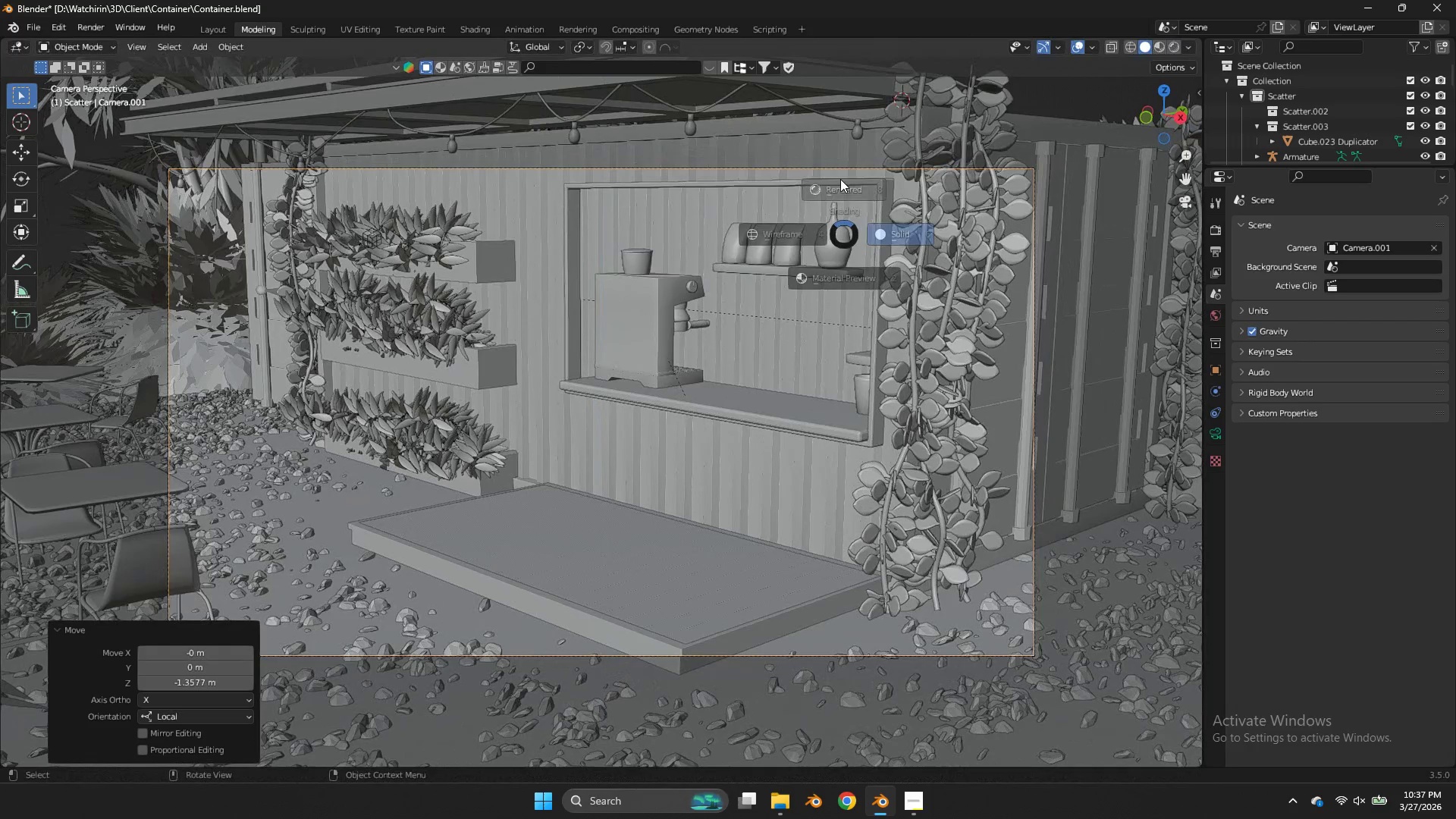 
key(Z)
 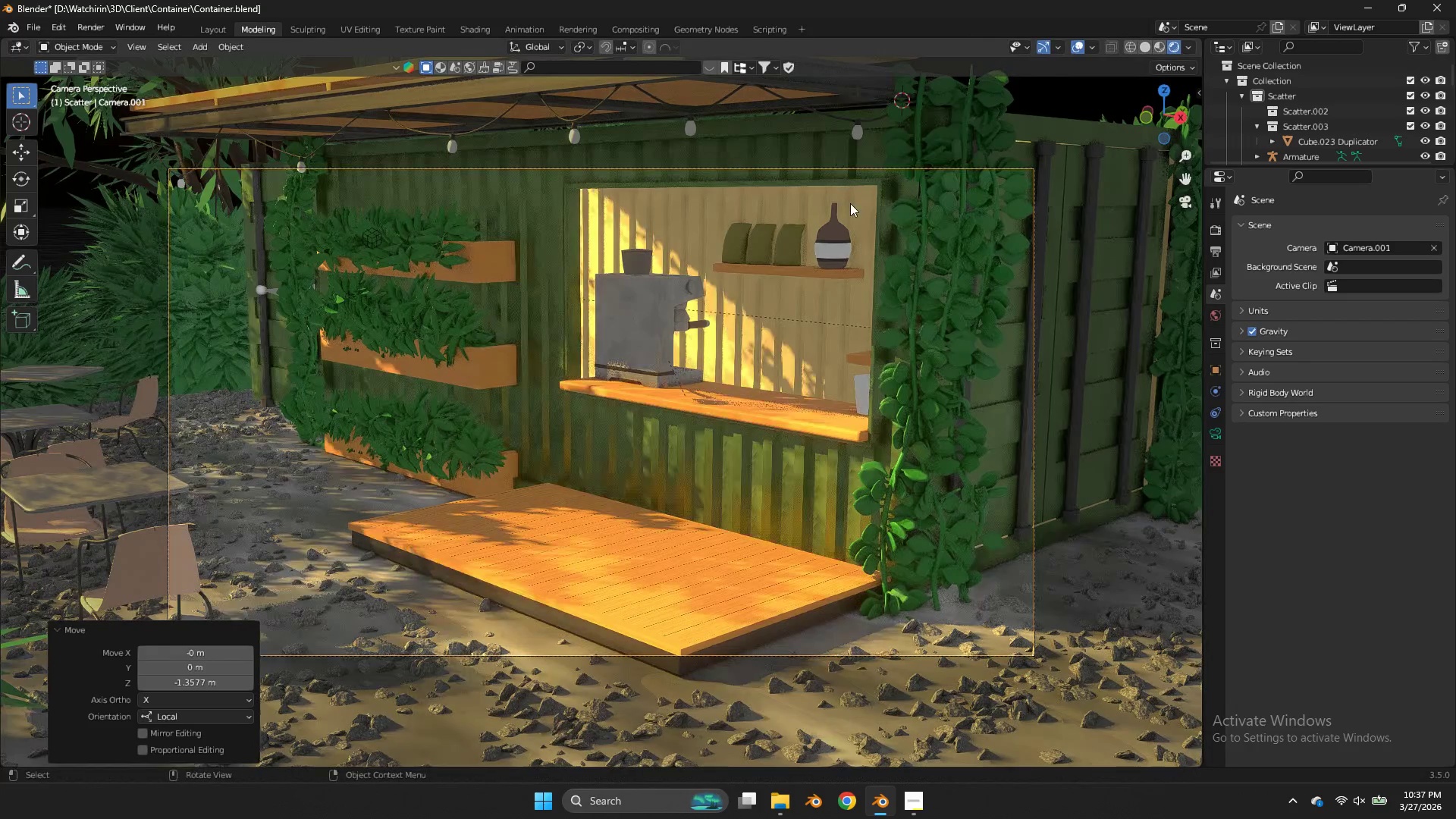 
scroll: coordinate [850, 203], scroll_direction: up, amount: 2.0
 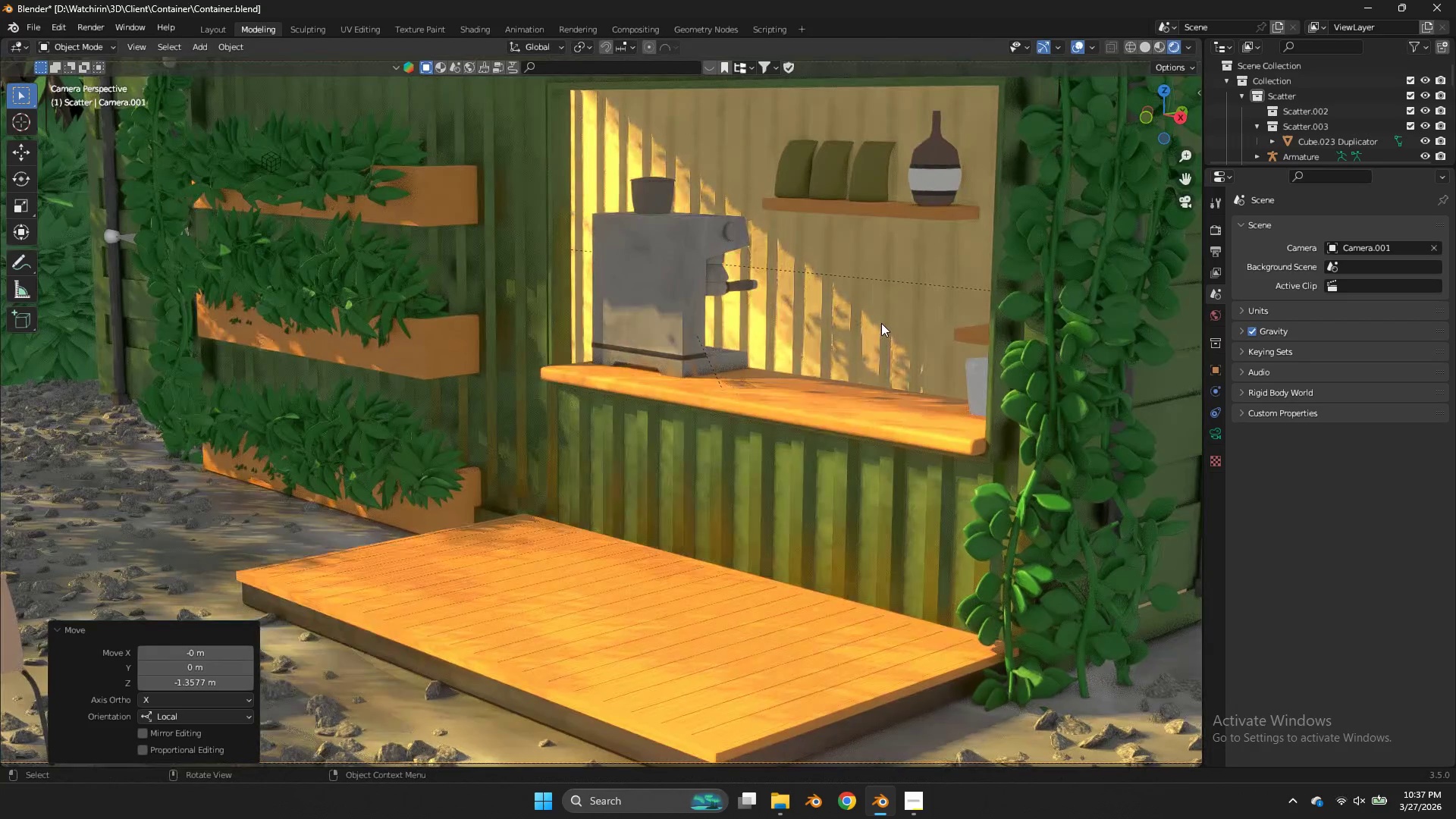 
scroll: coordinate [881, 323], scroll_direction: down, amount: 3.0
 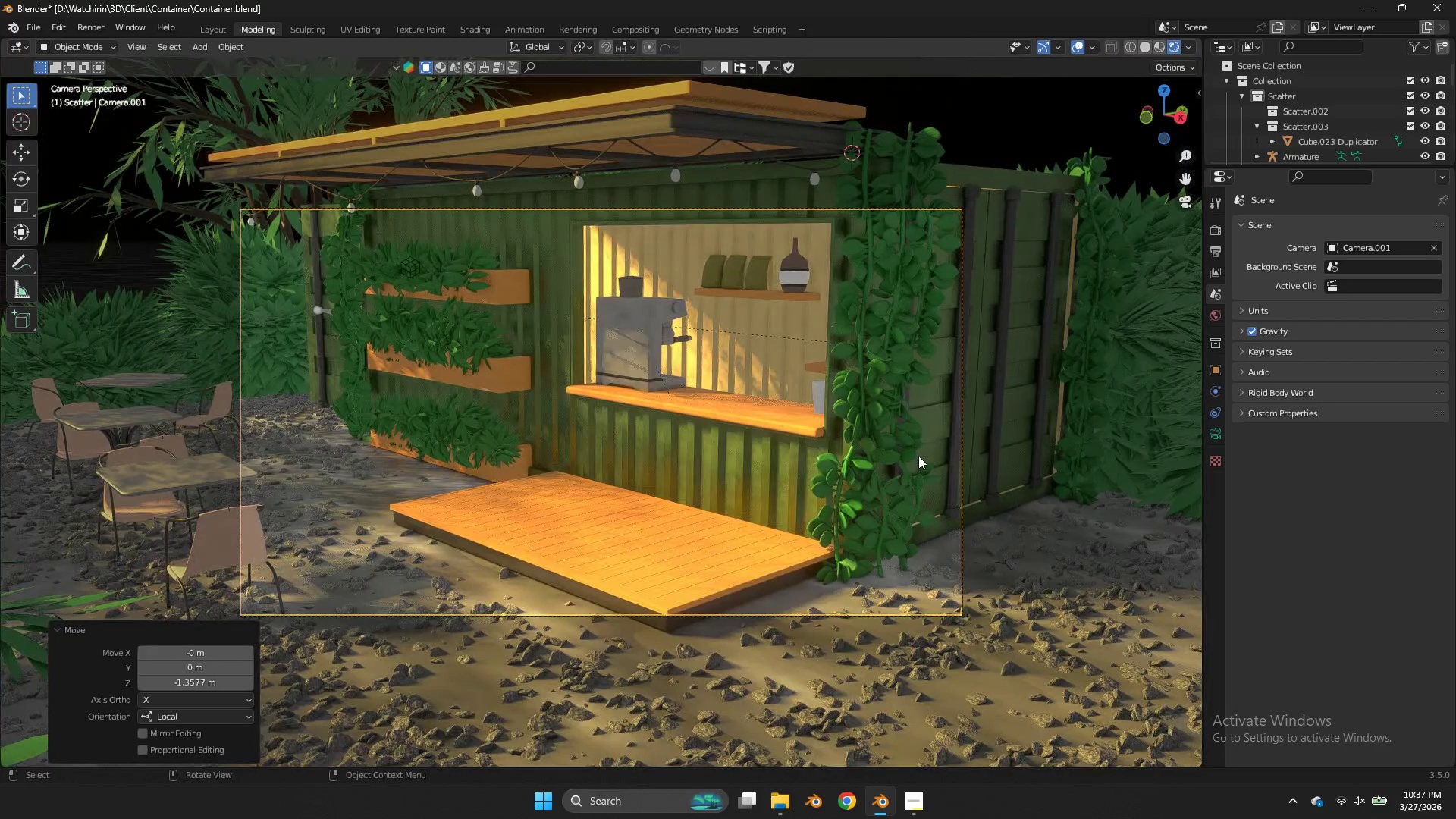 
type(gzz)
 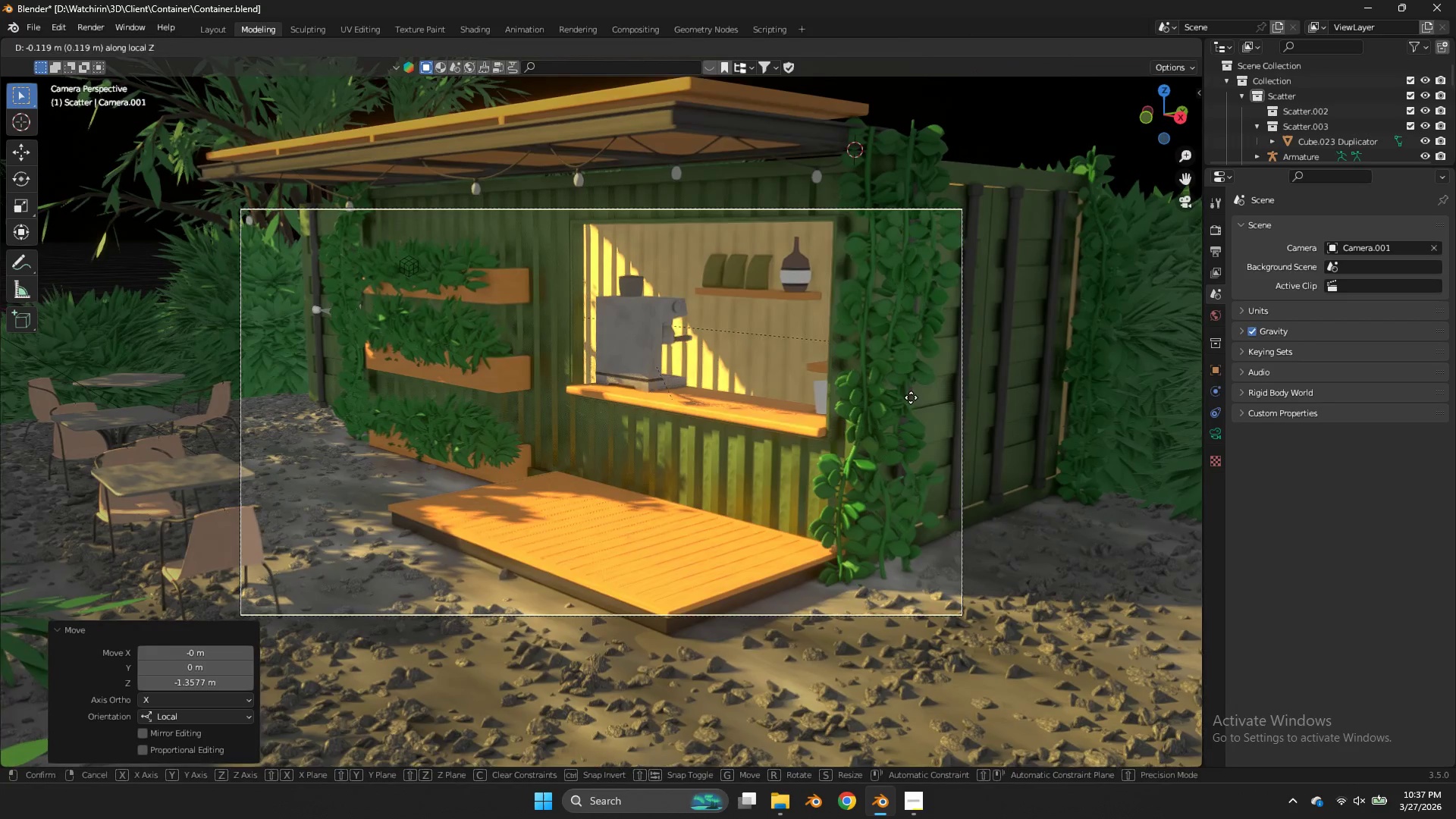 
left_click([908, 385])
 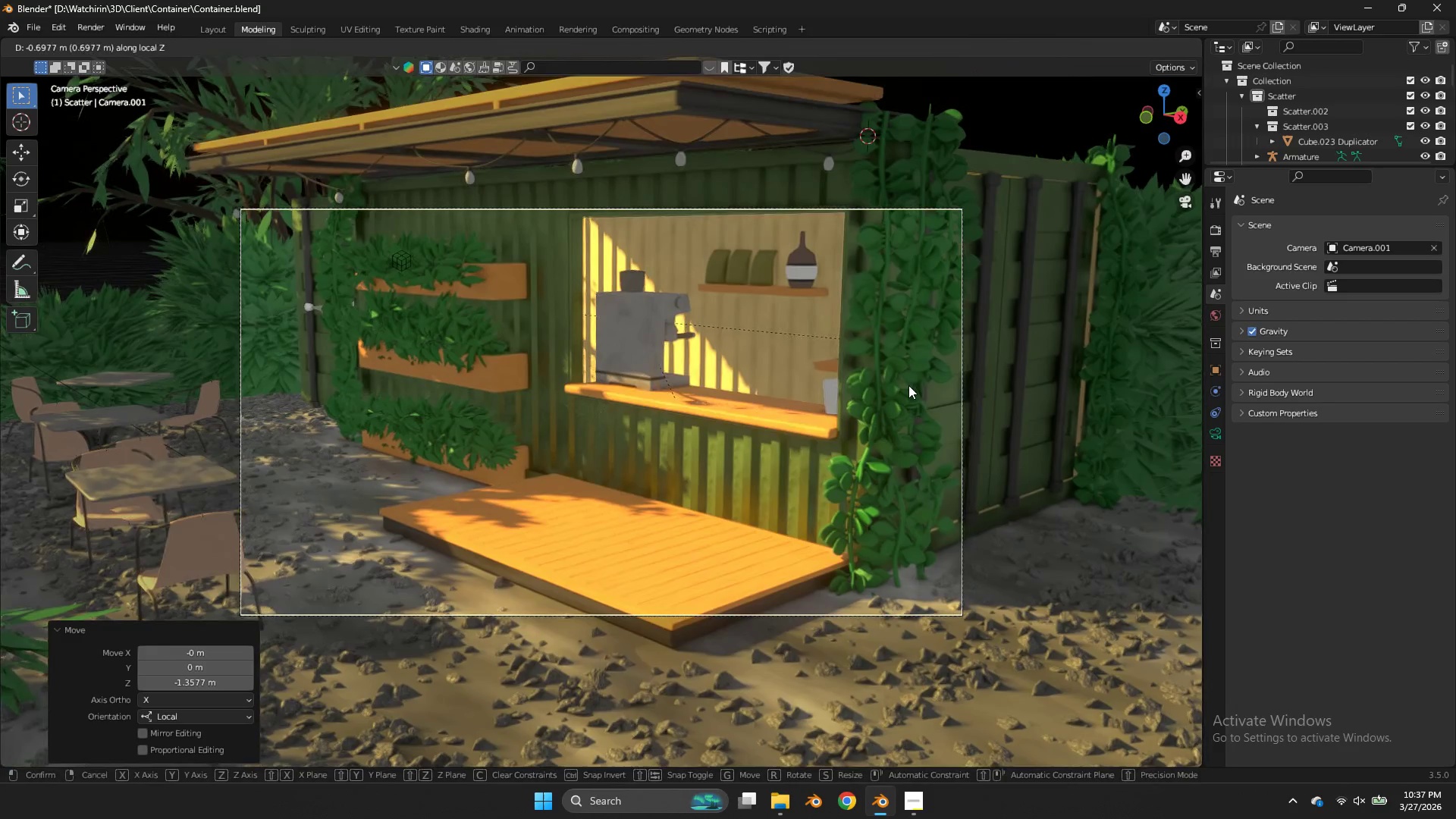 
key(G)
 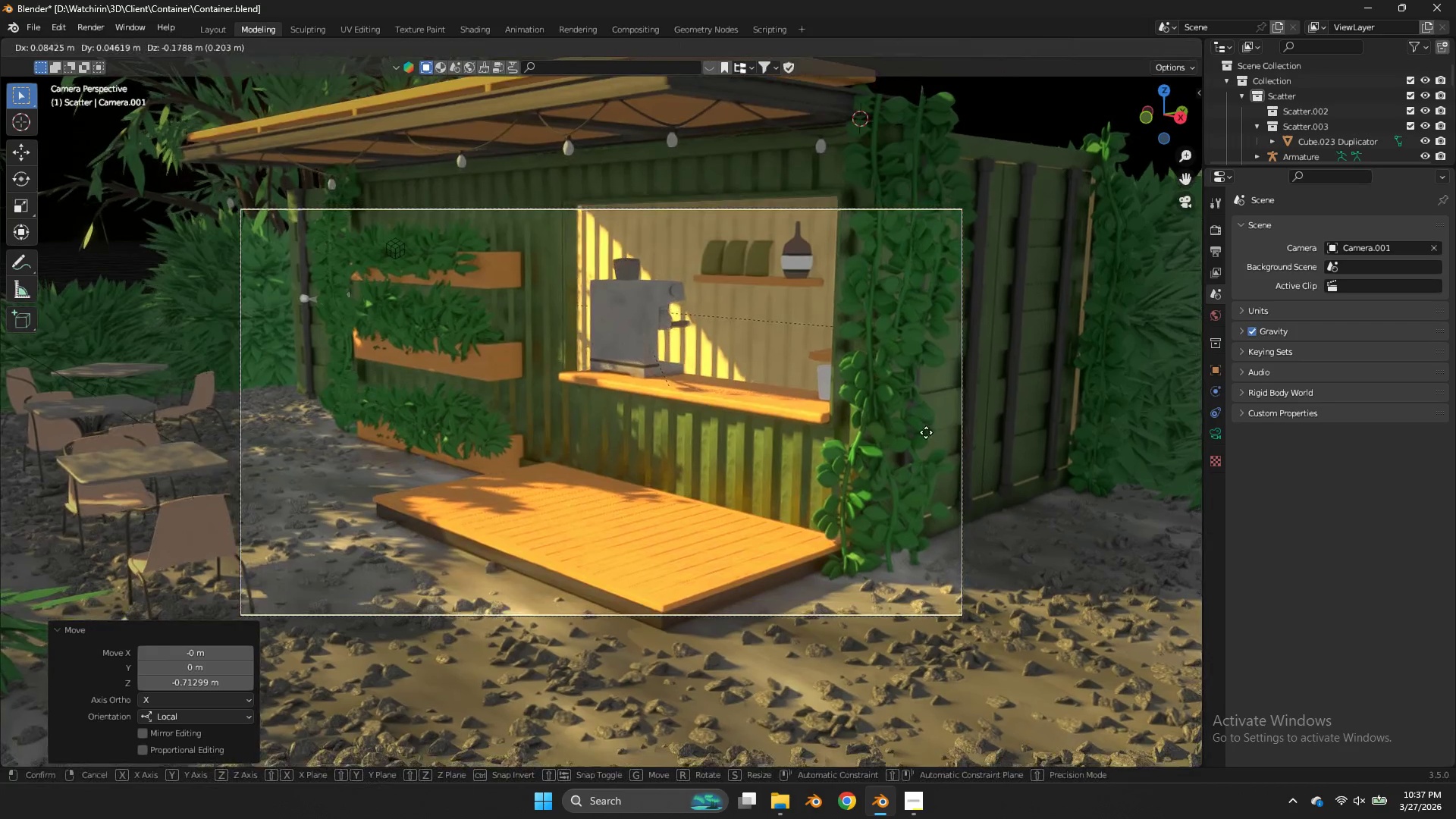 
left_click([926, 432])
 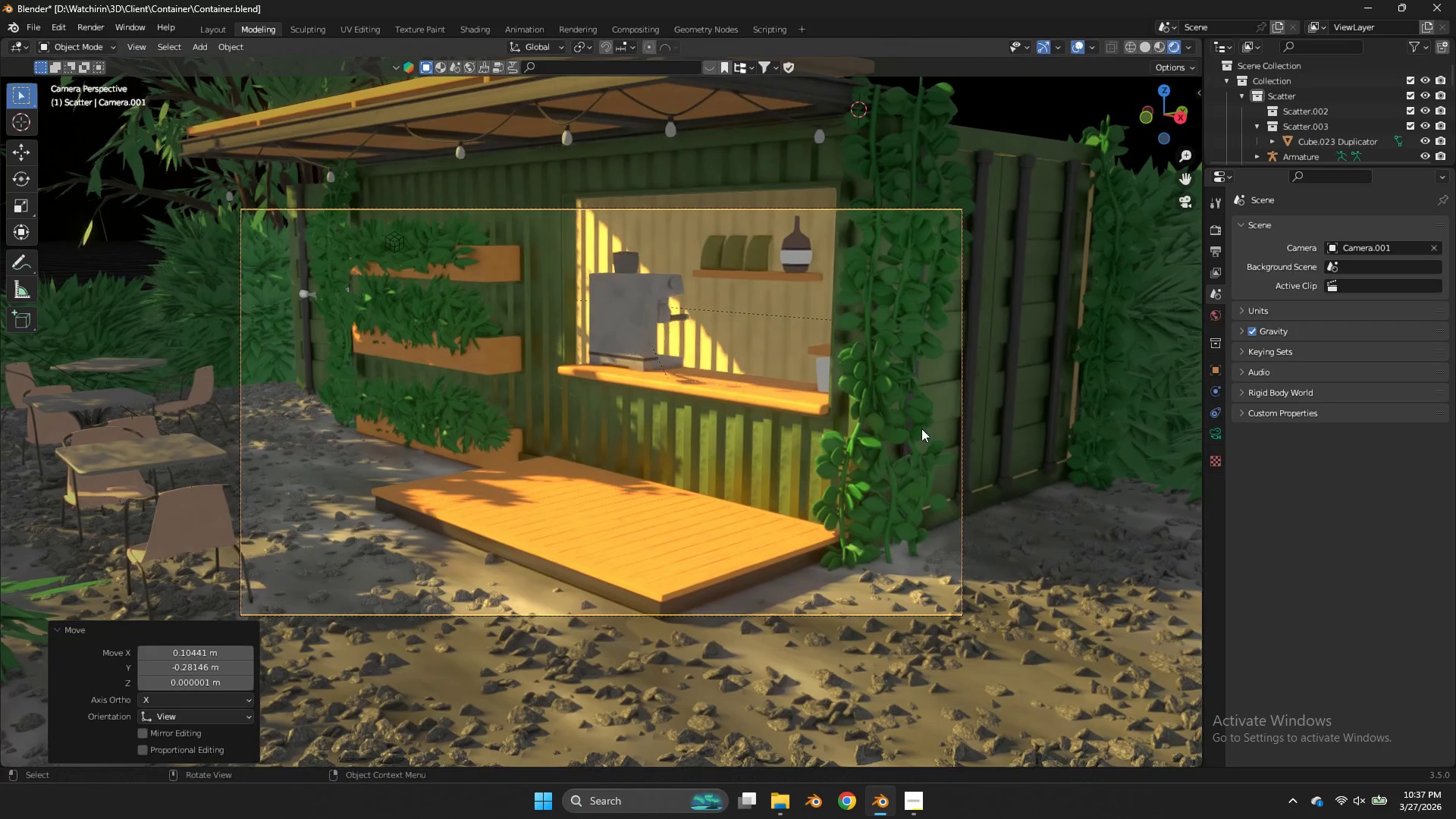 
key(Control+S)
 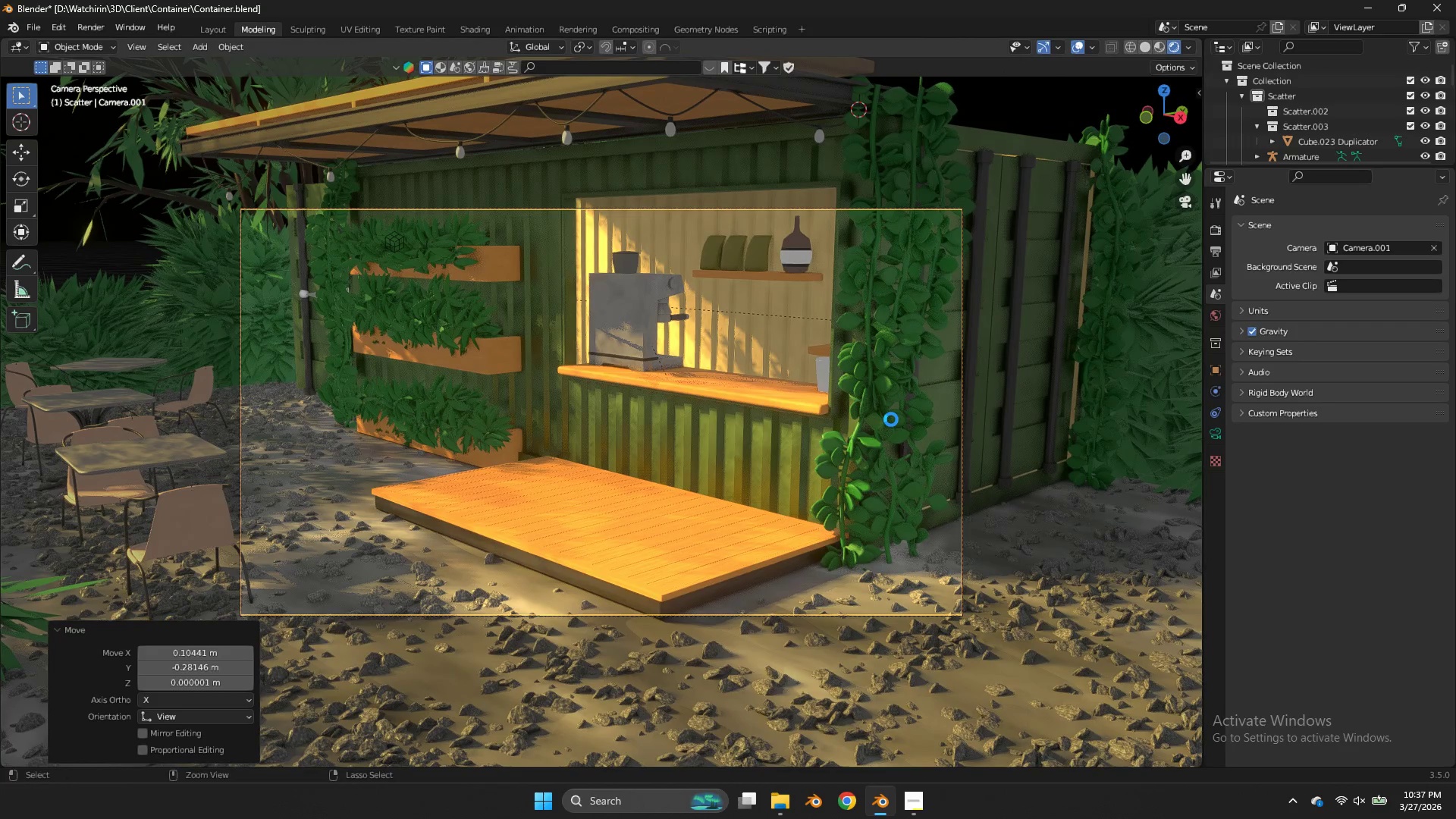 
hold_key(key=Z, duration=0.66)
 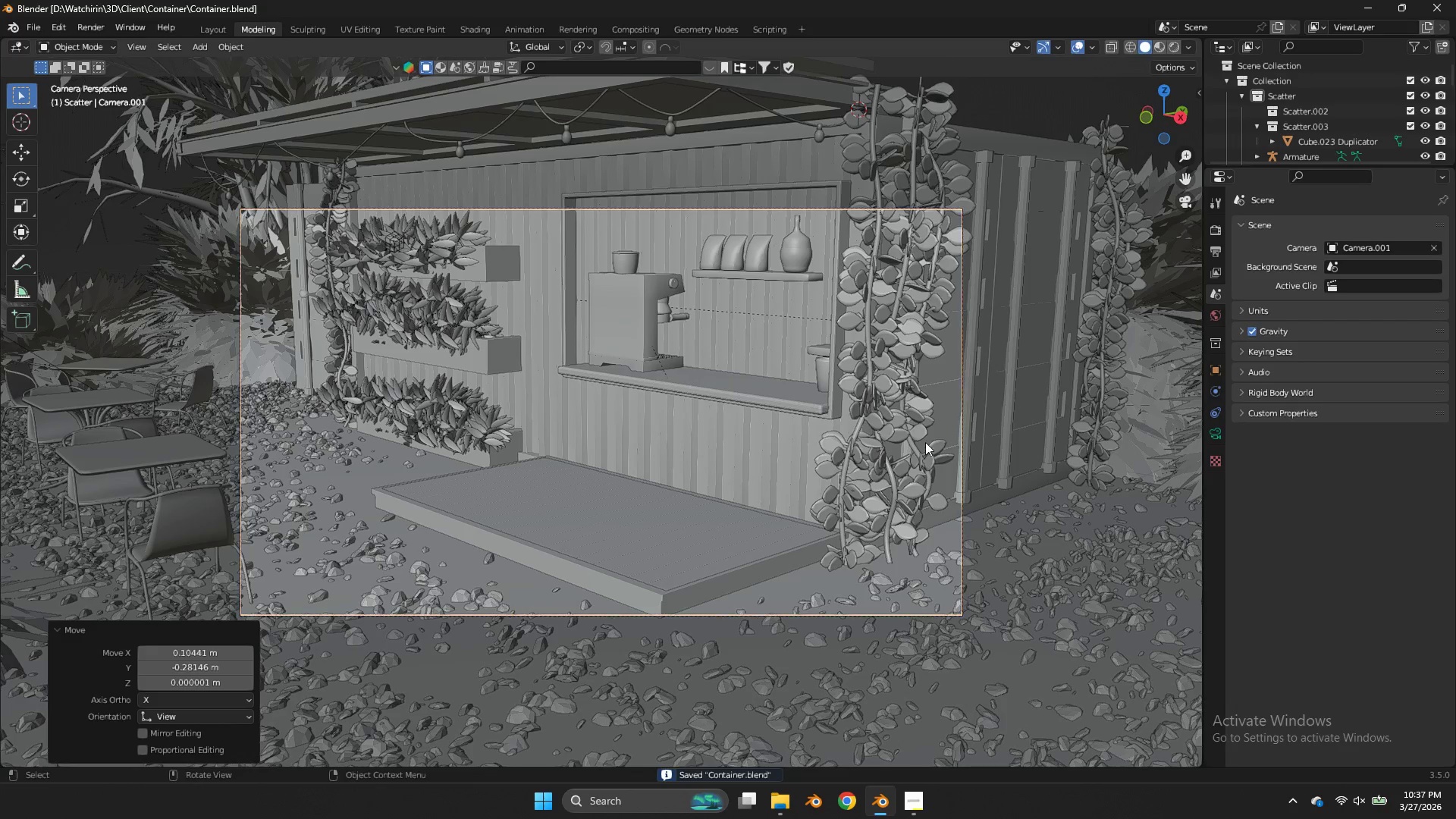 
left_click([897, 435])
 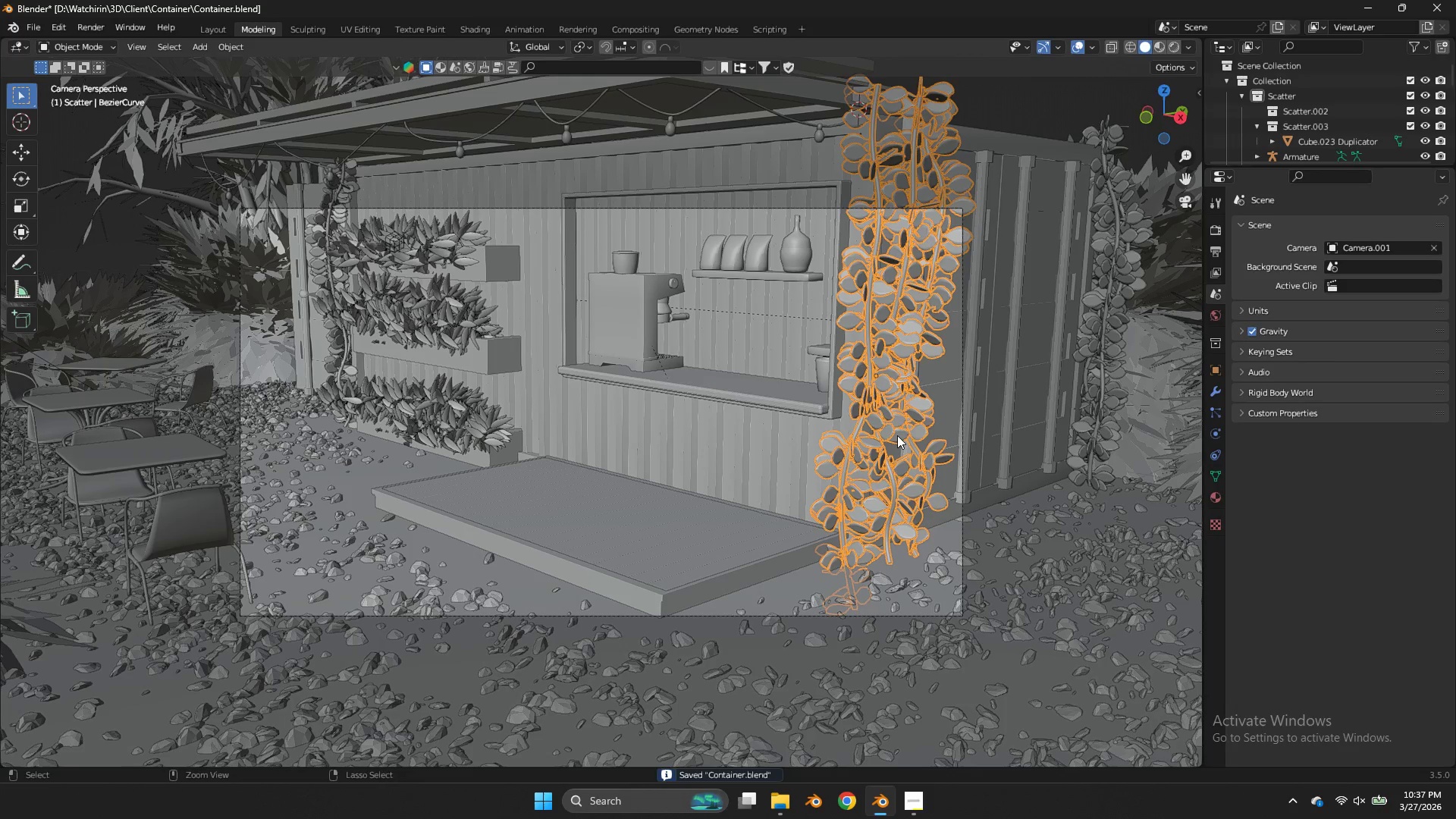 
key(Control+ControlLeft)
 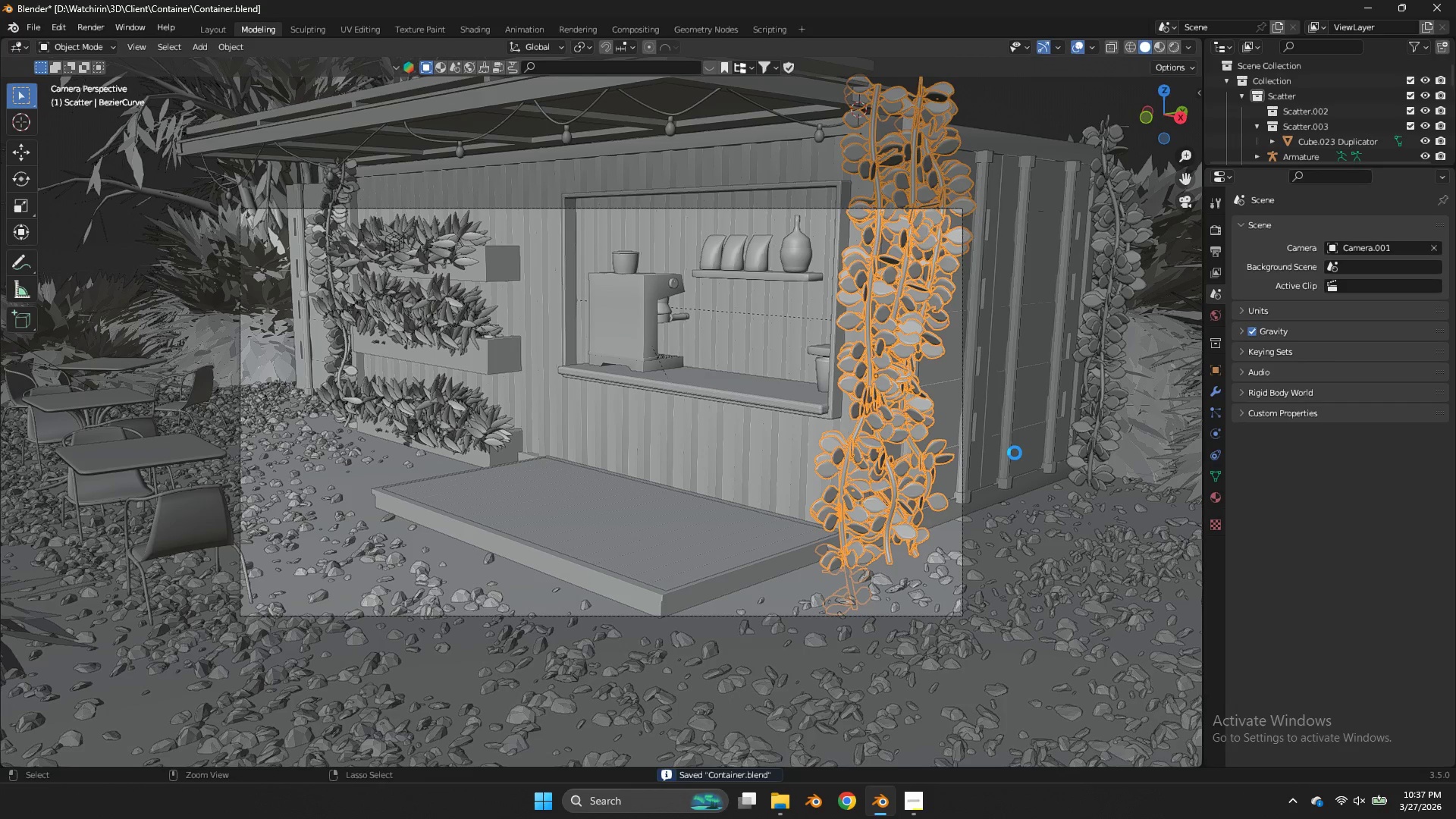 
key(Control+S)
 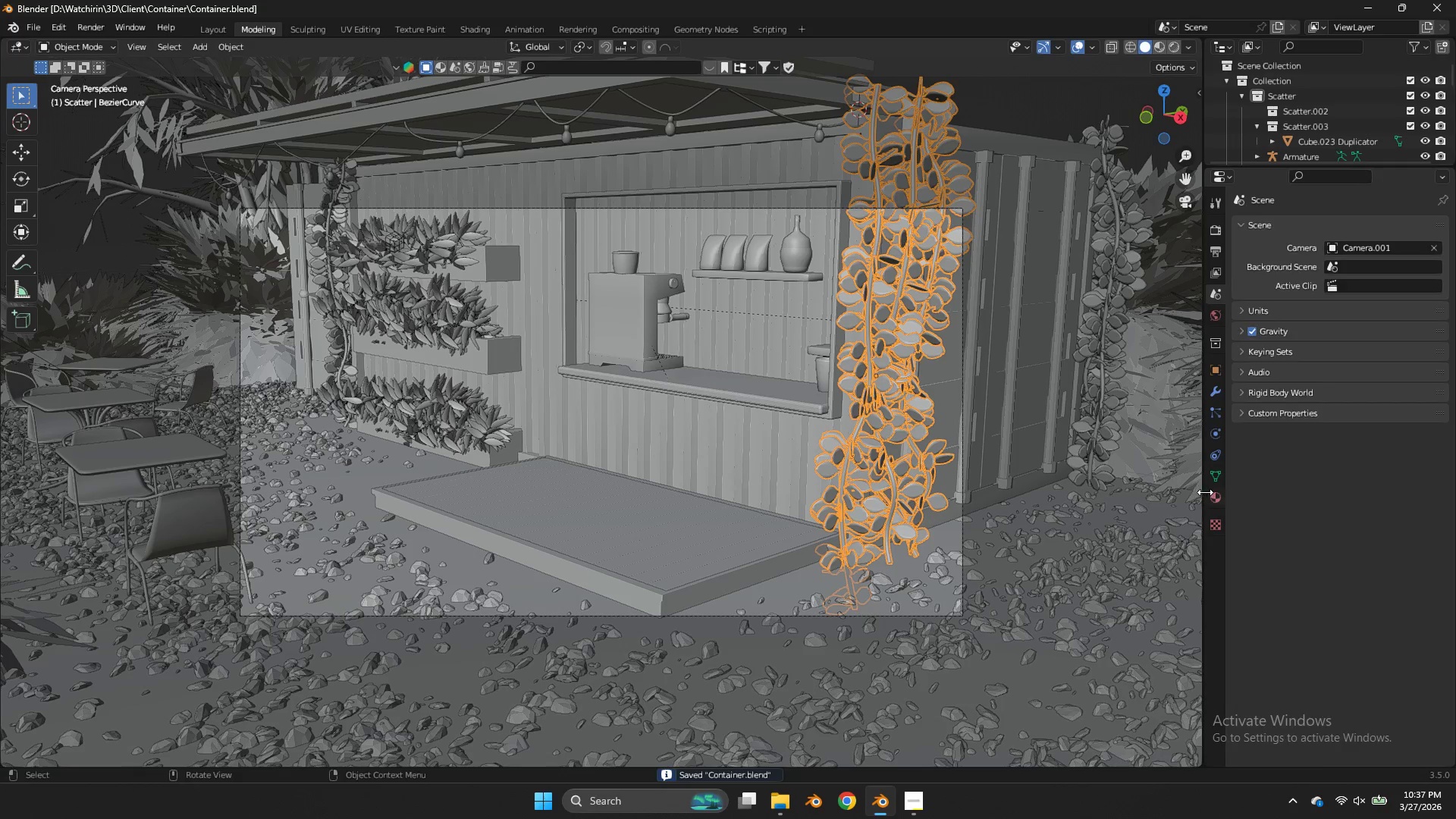 
left_click([1209, 492])
 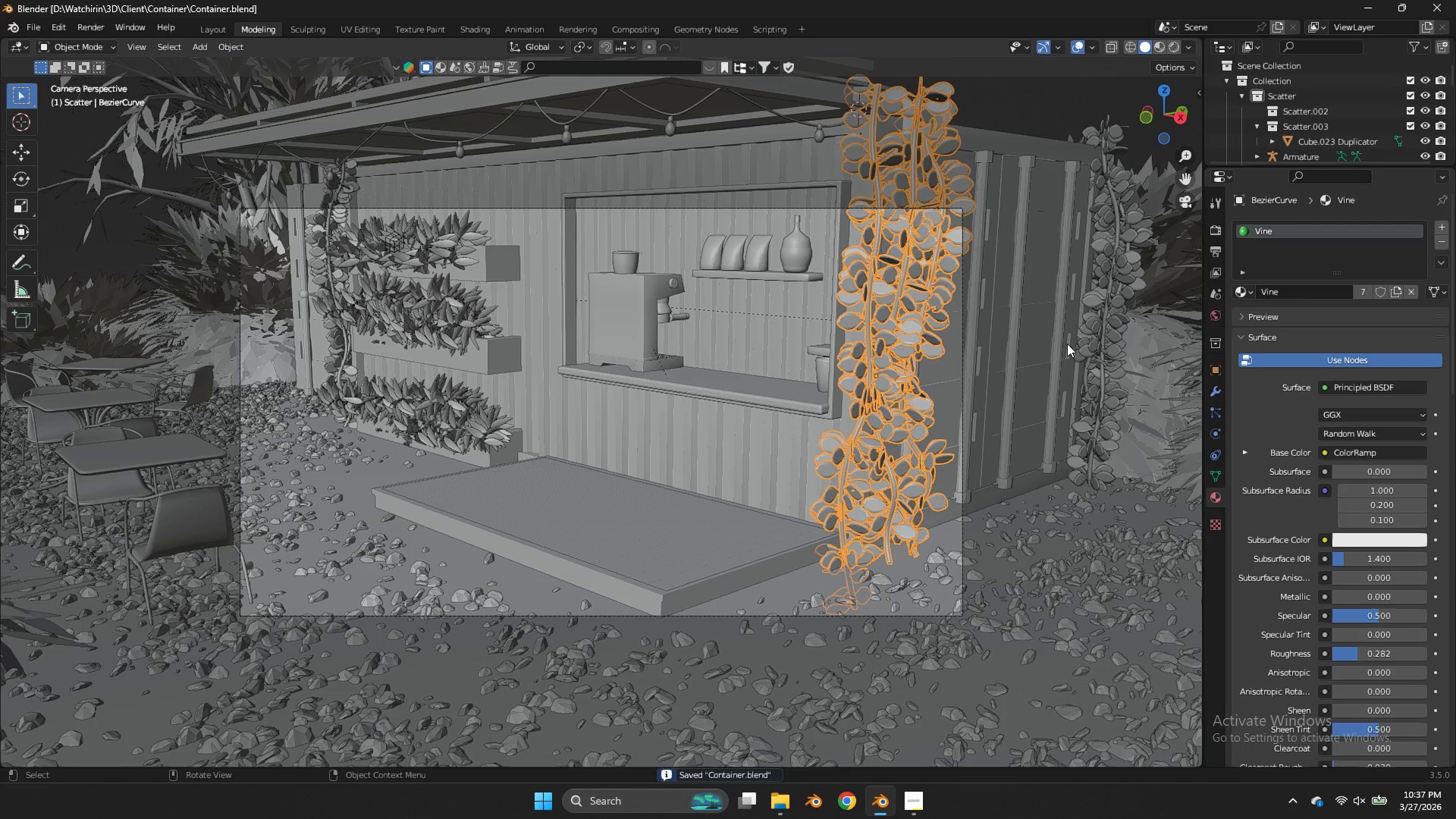 
wait(5.48)
 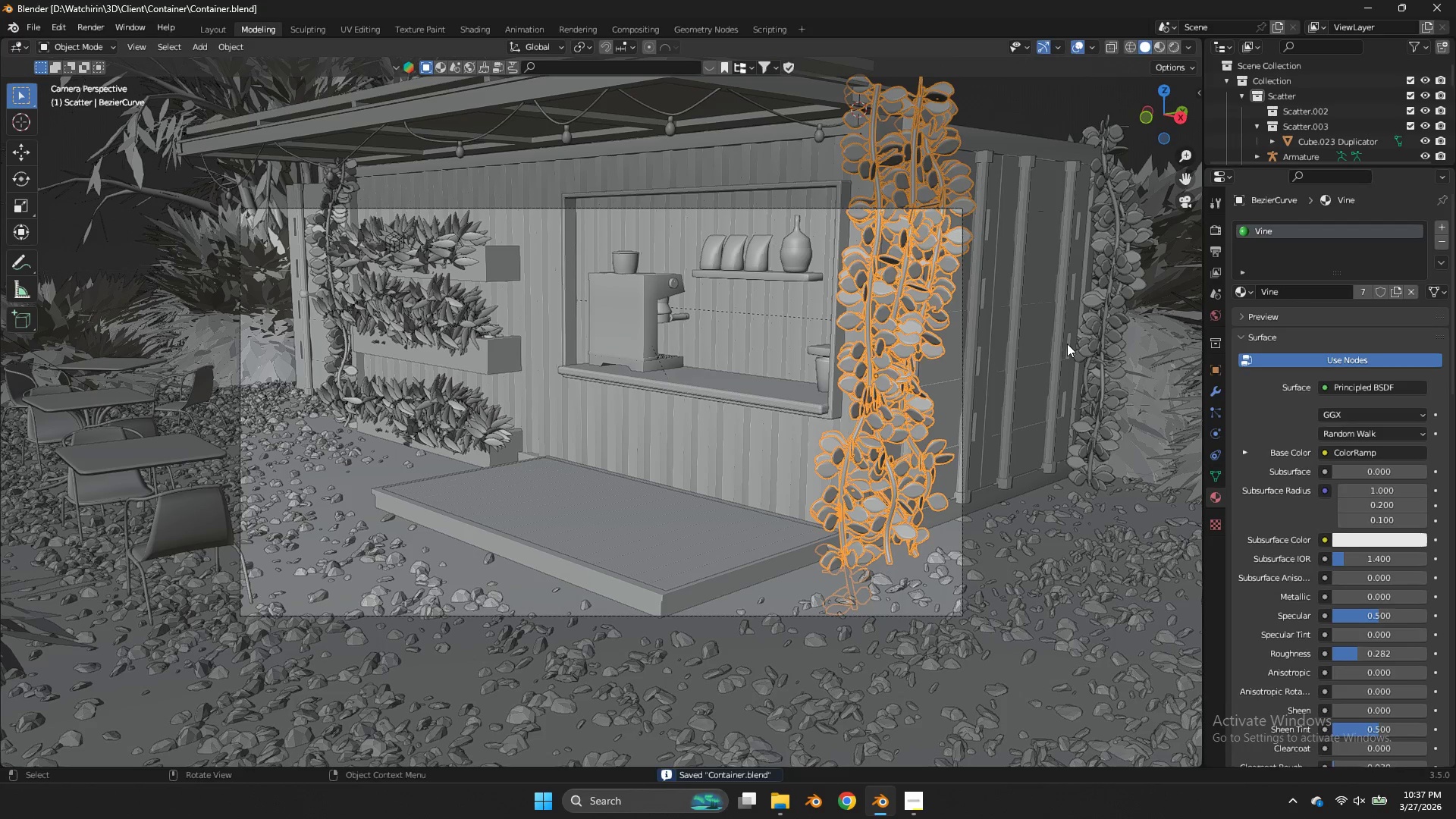 
left_click([485, 28])
 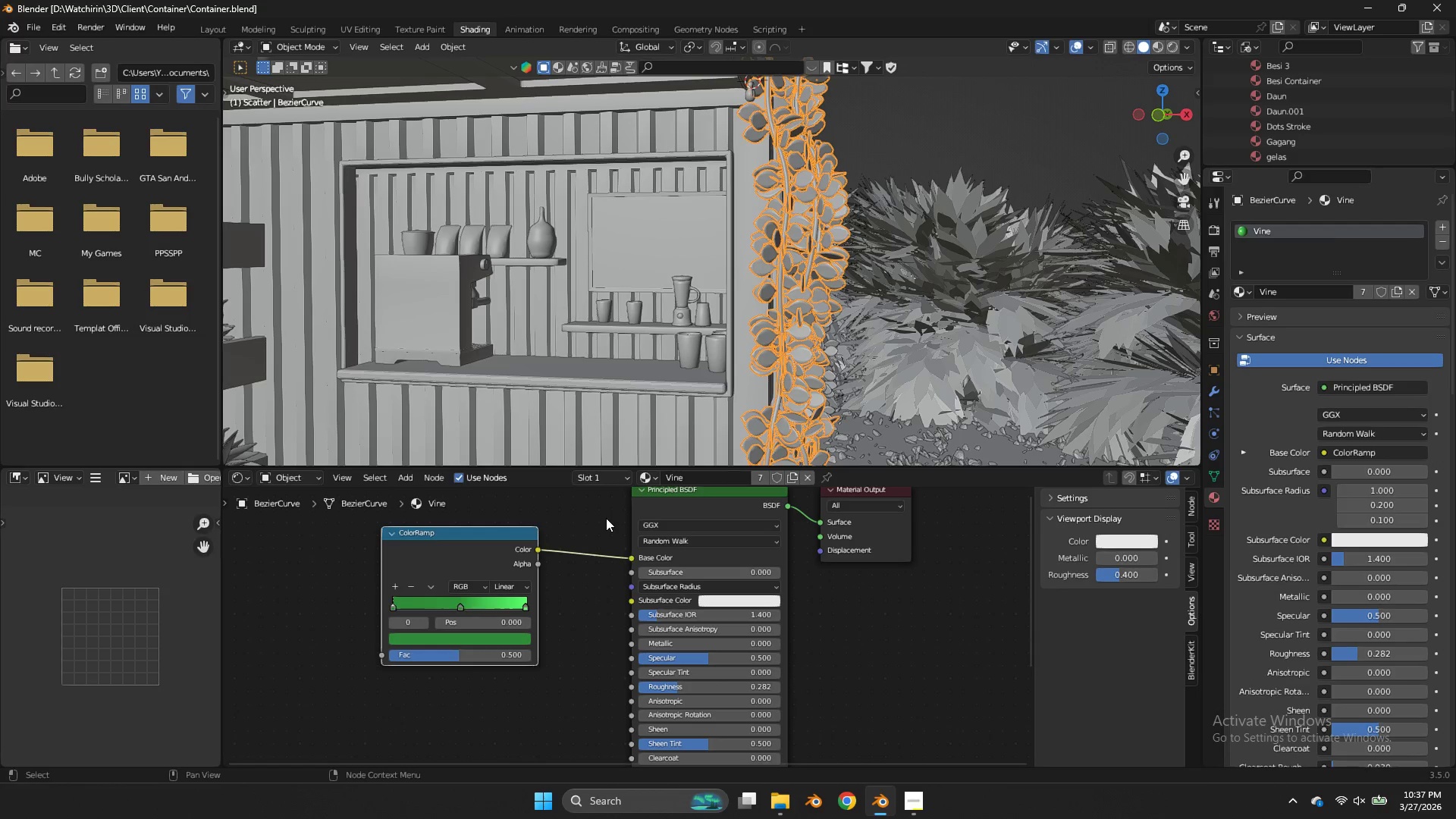 
scroll: coordinate [588, 563], scroll_direction: none, amount: 0.0
 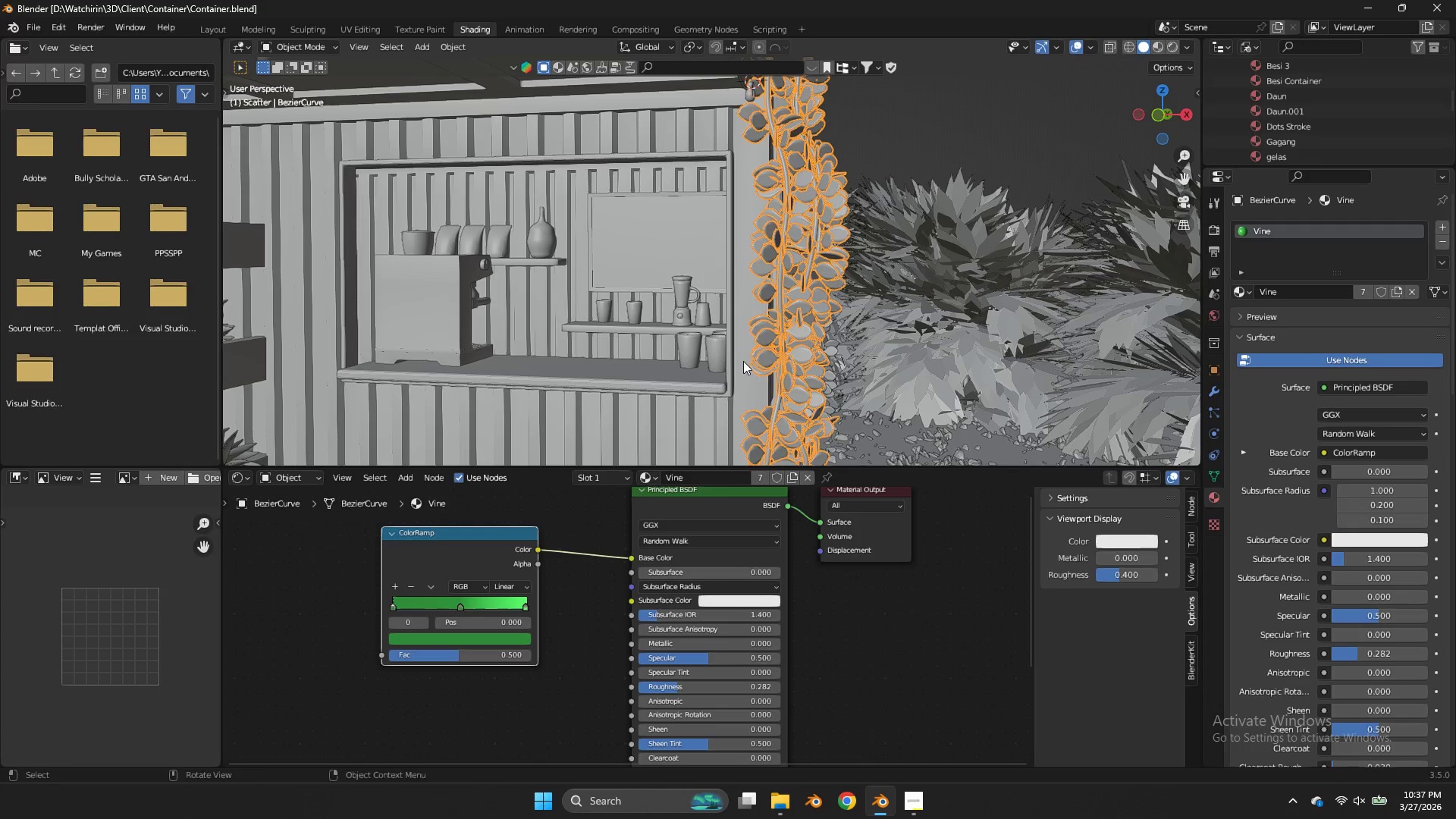 
key(Z)
 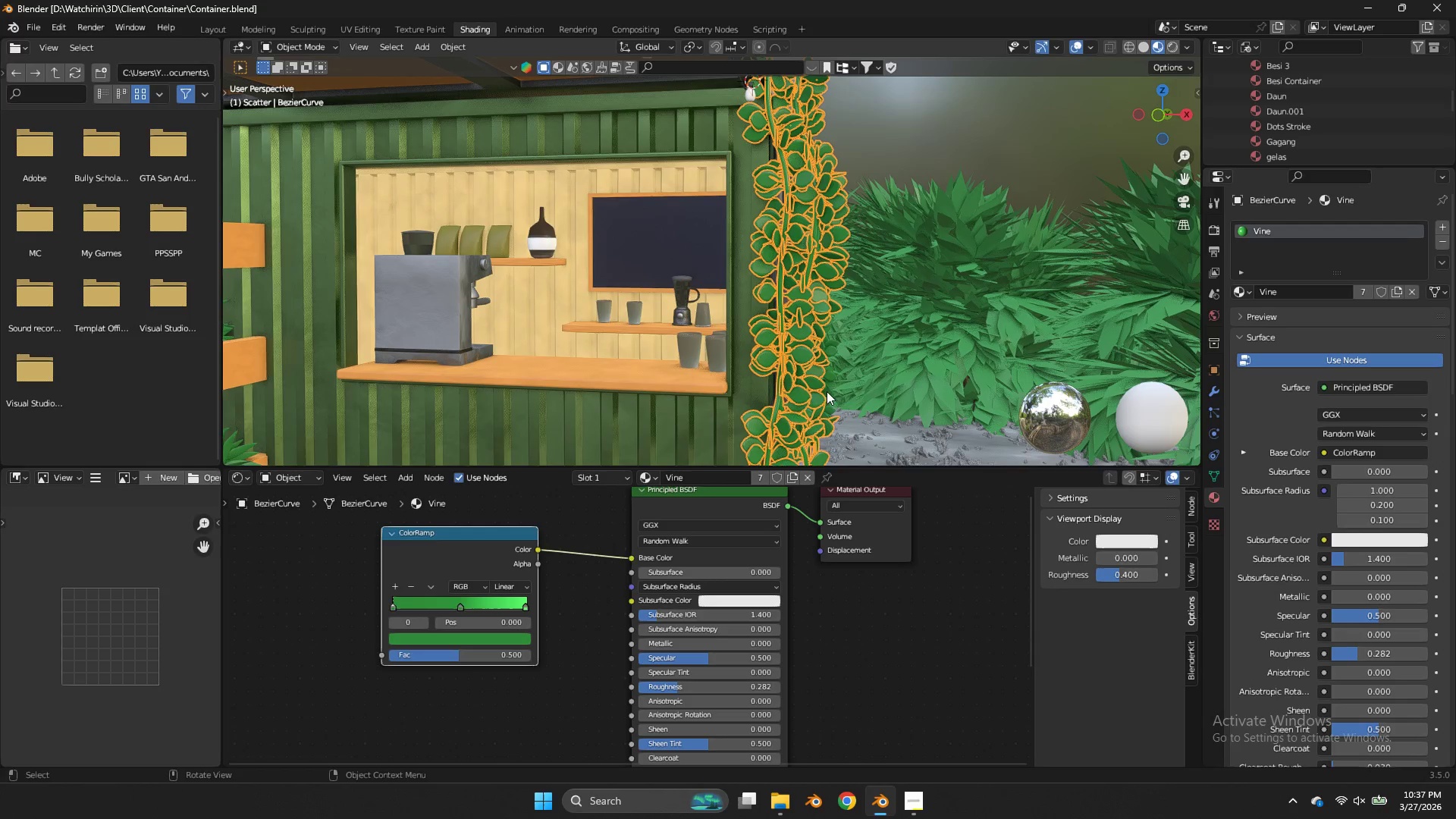 
scroll: coordinate [839, 381], scroll_direction: up, amount: 2.0
 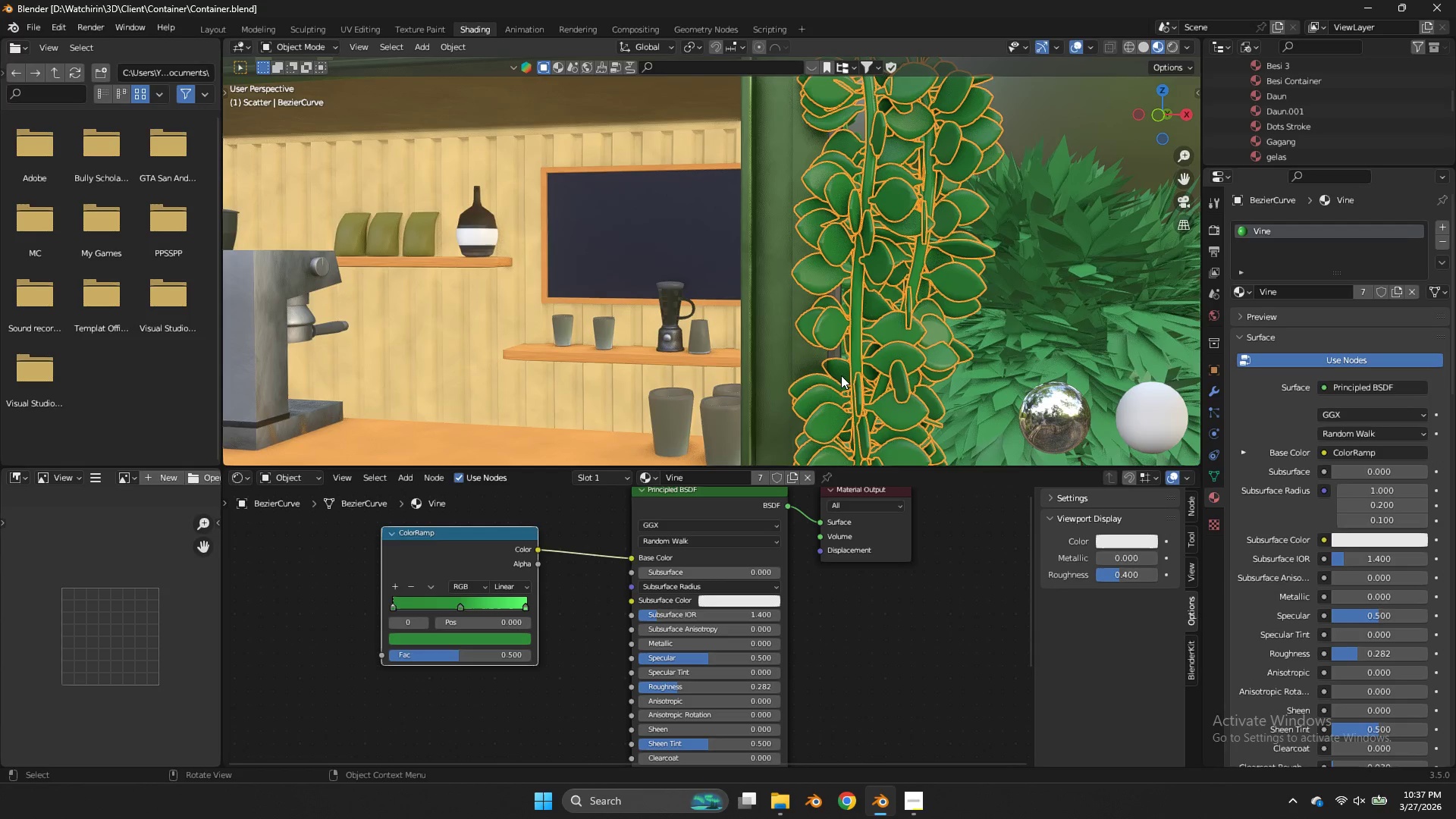 
key(Tab)
 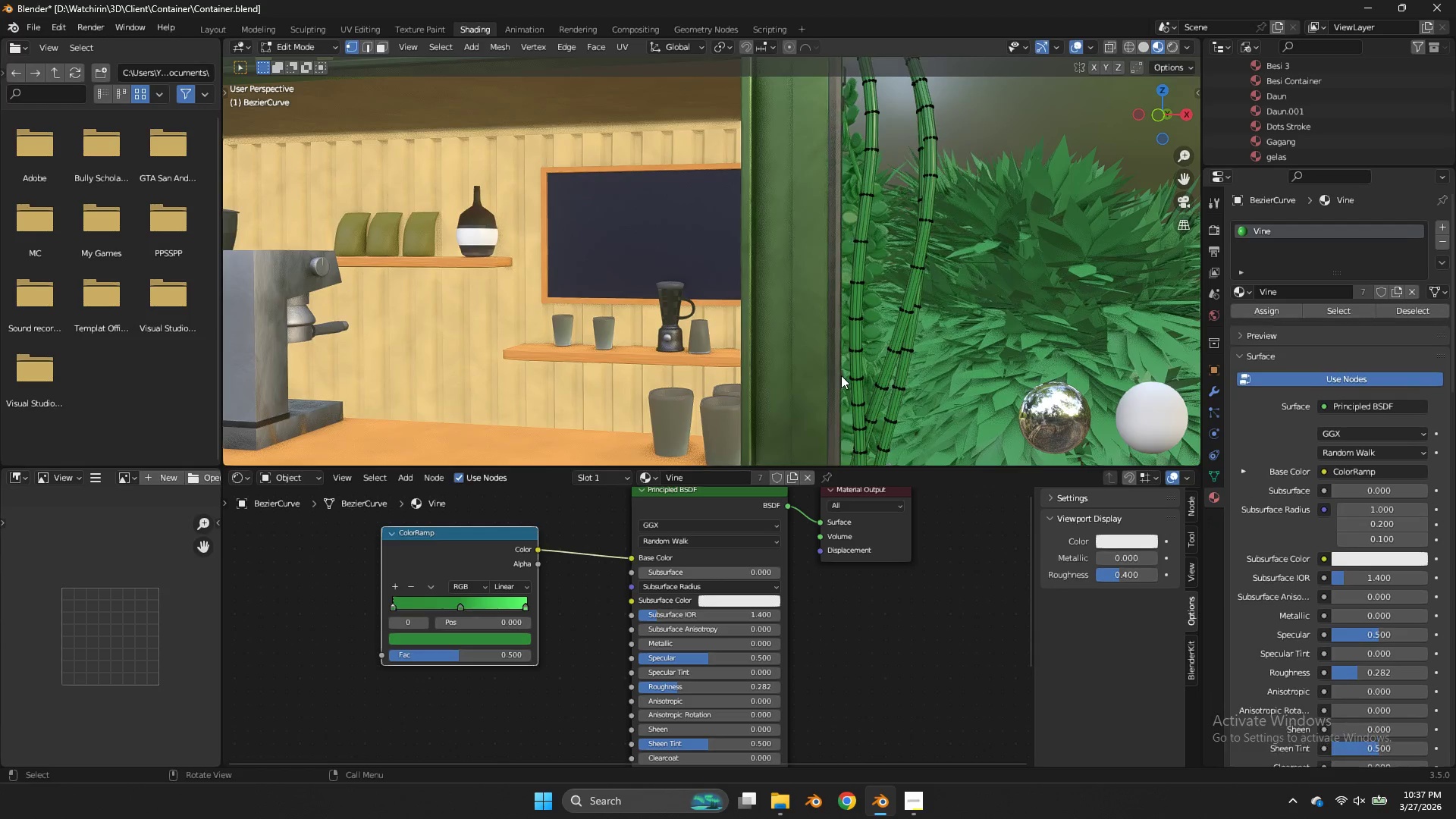 
key(Tab)
 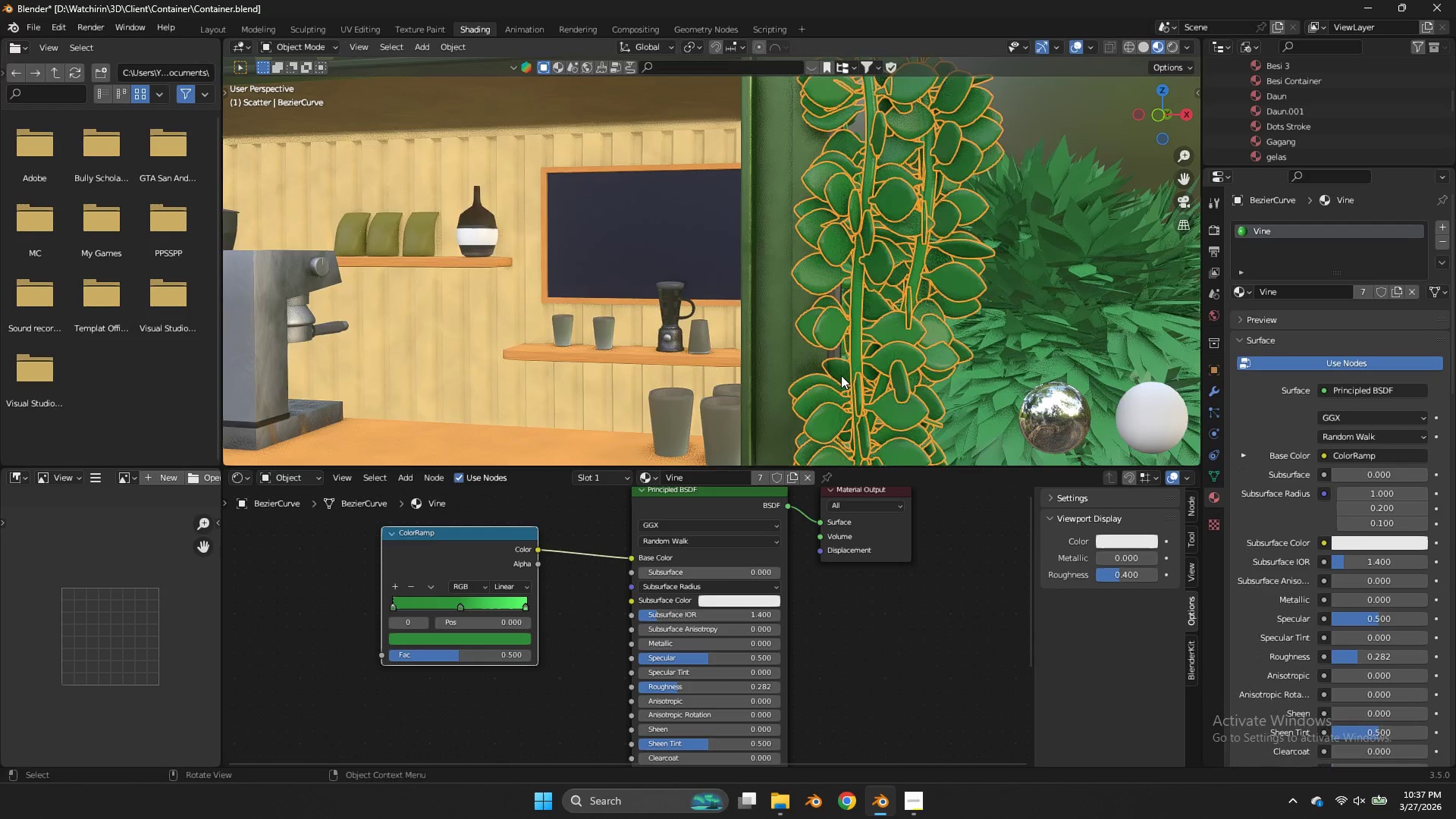 
scroll: coordinate [841, 376], scroll_direction: down, amount: 4.0
 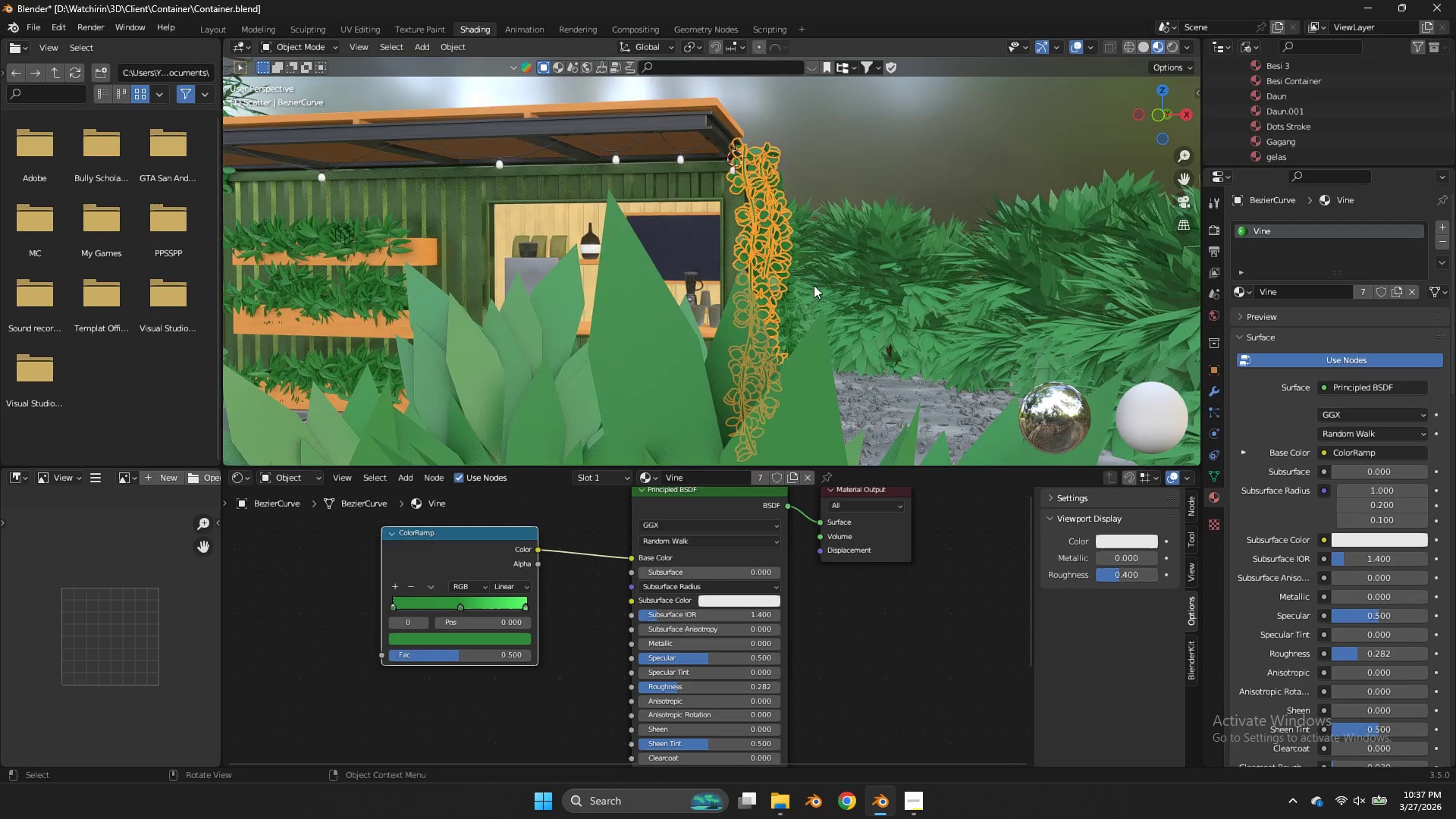 
key(Control+ControlLeft)
 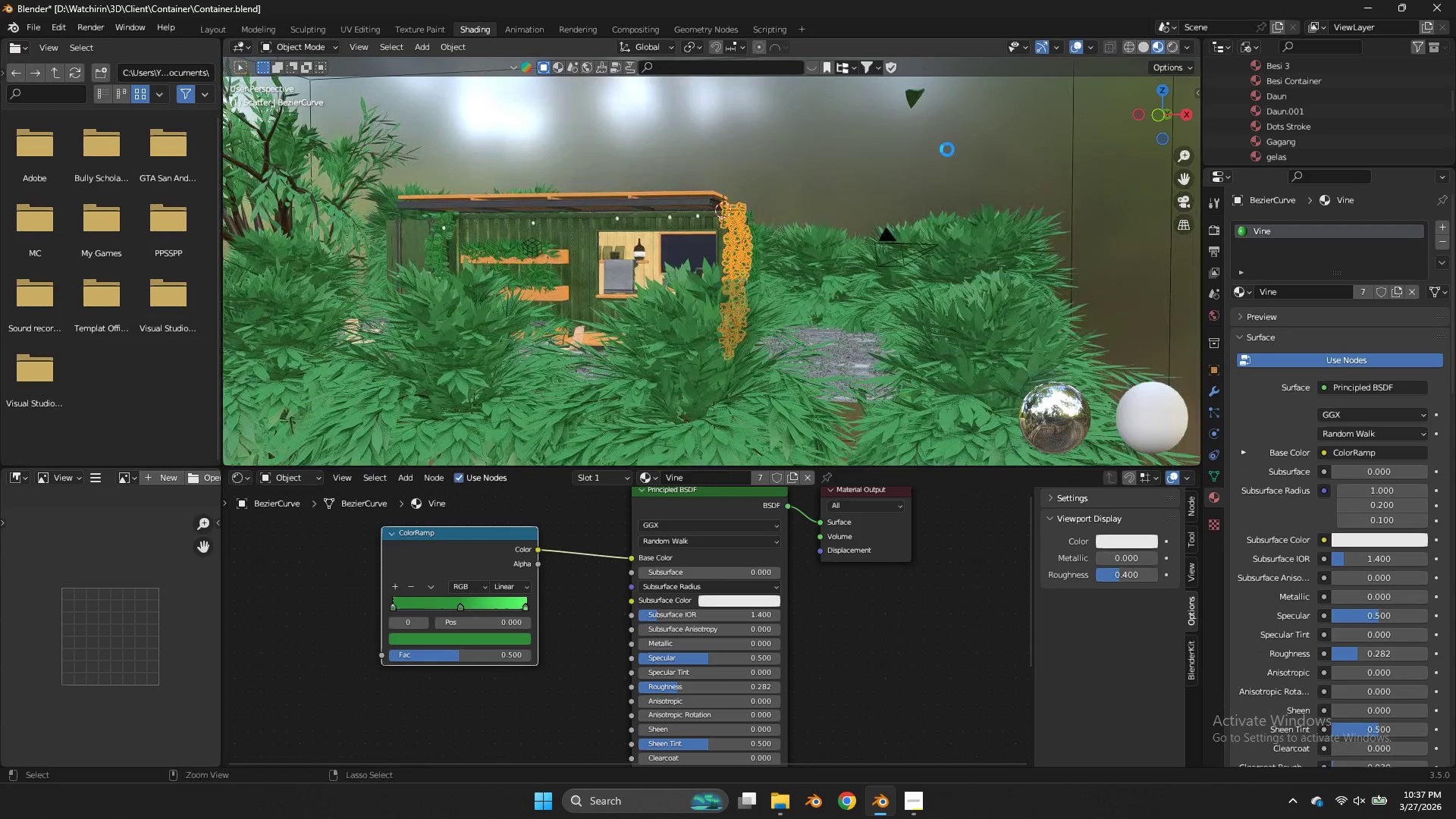 
key(Control+S)
 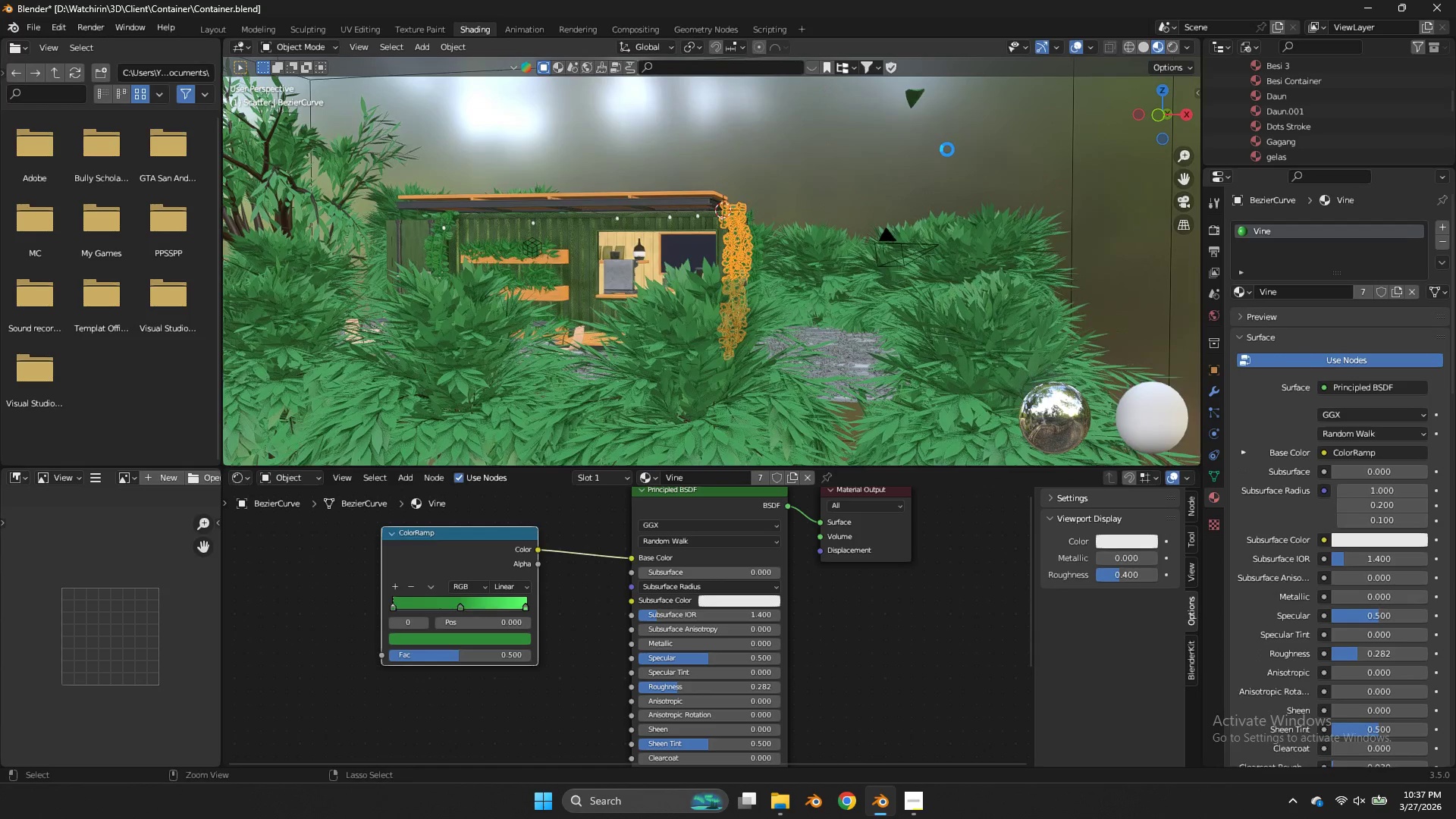 
scroll: coordinate [918, 206], scroll_direction: down, amount: 9.0
 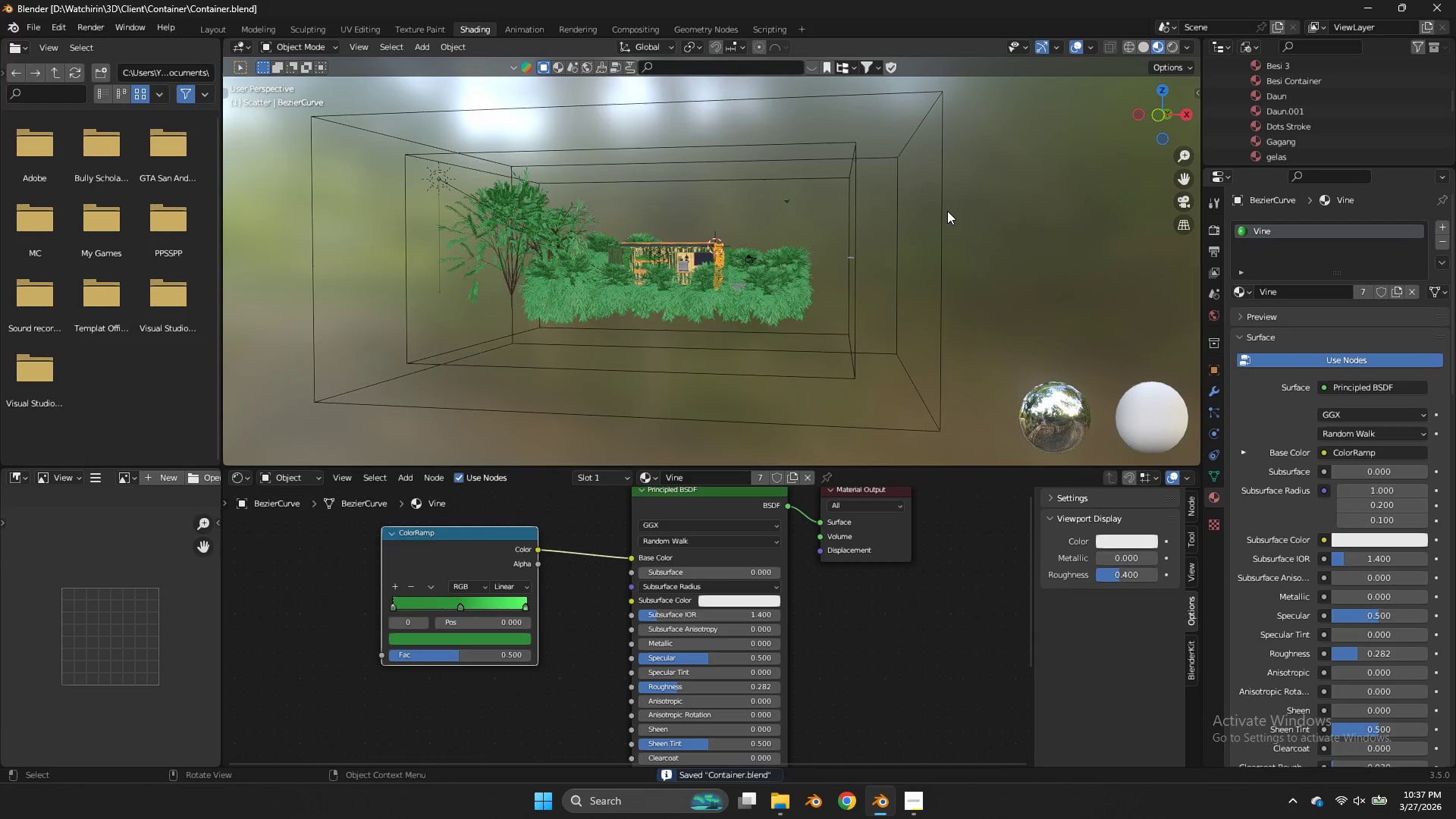 
type(zz)
 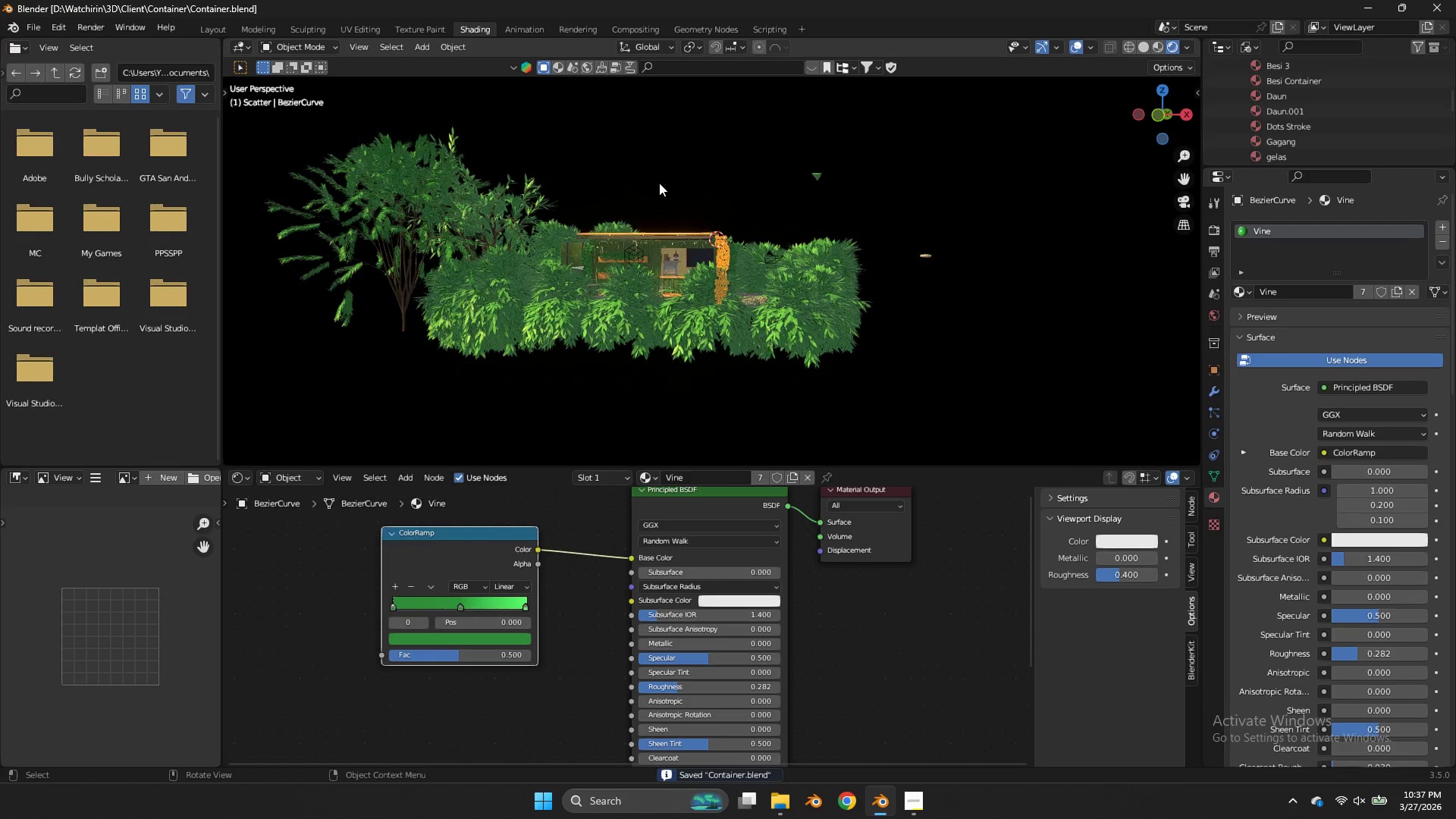 
scroll: coordinate [720, 208], scroll_direction: up, amount: 2.0
 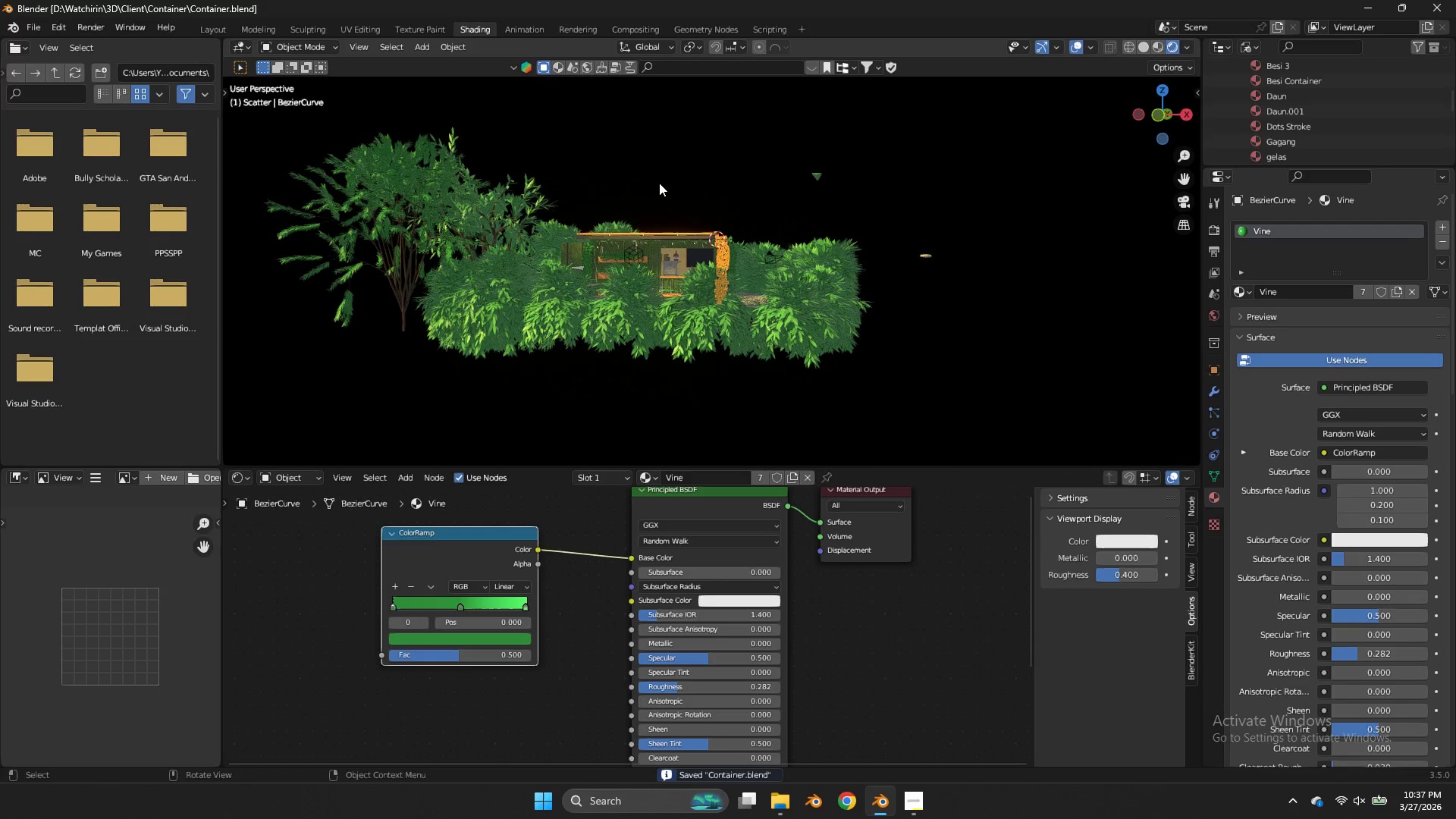 
key(Z)
 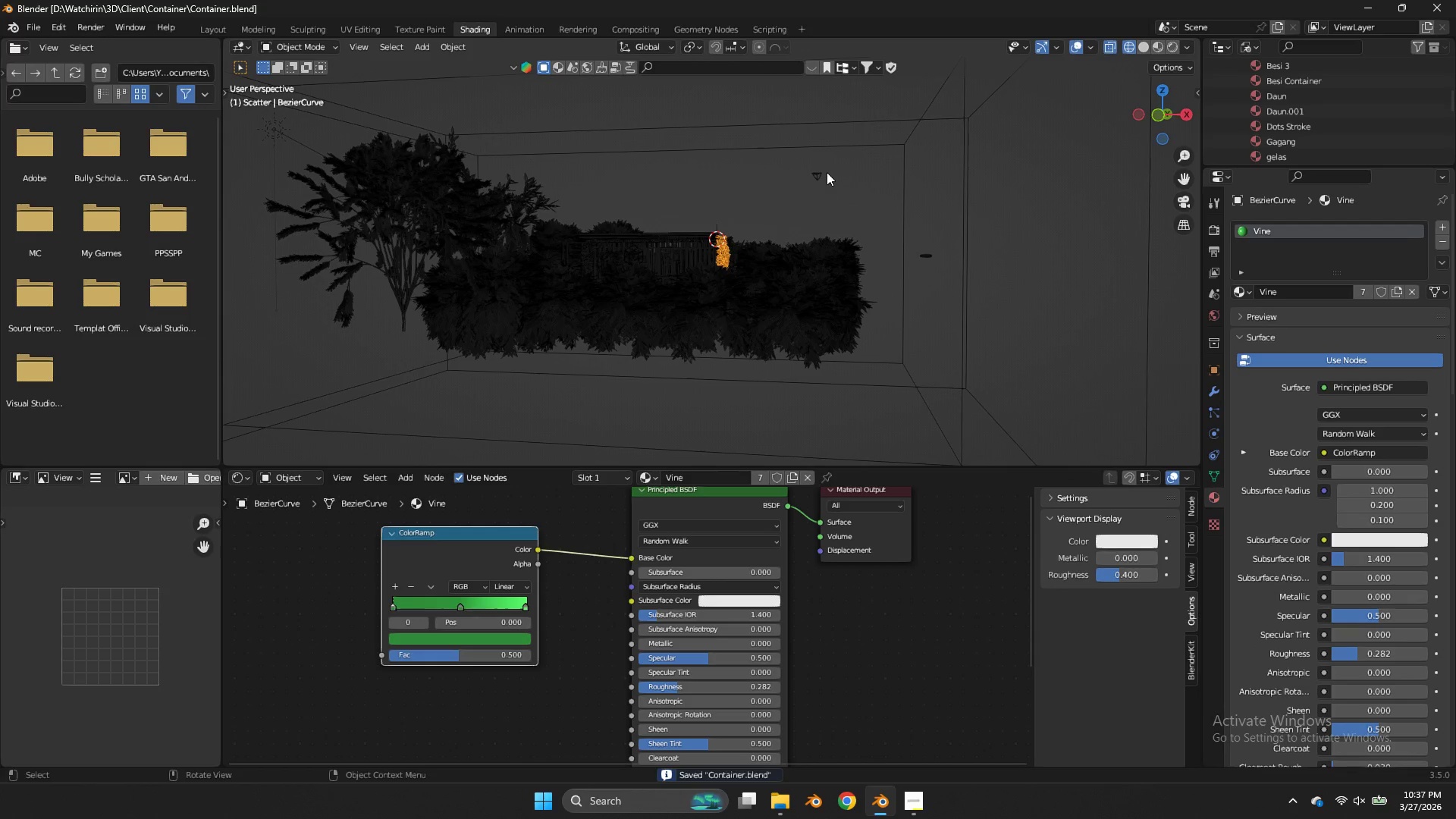 
left_click([821, 174])